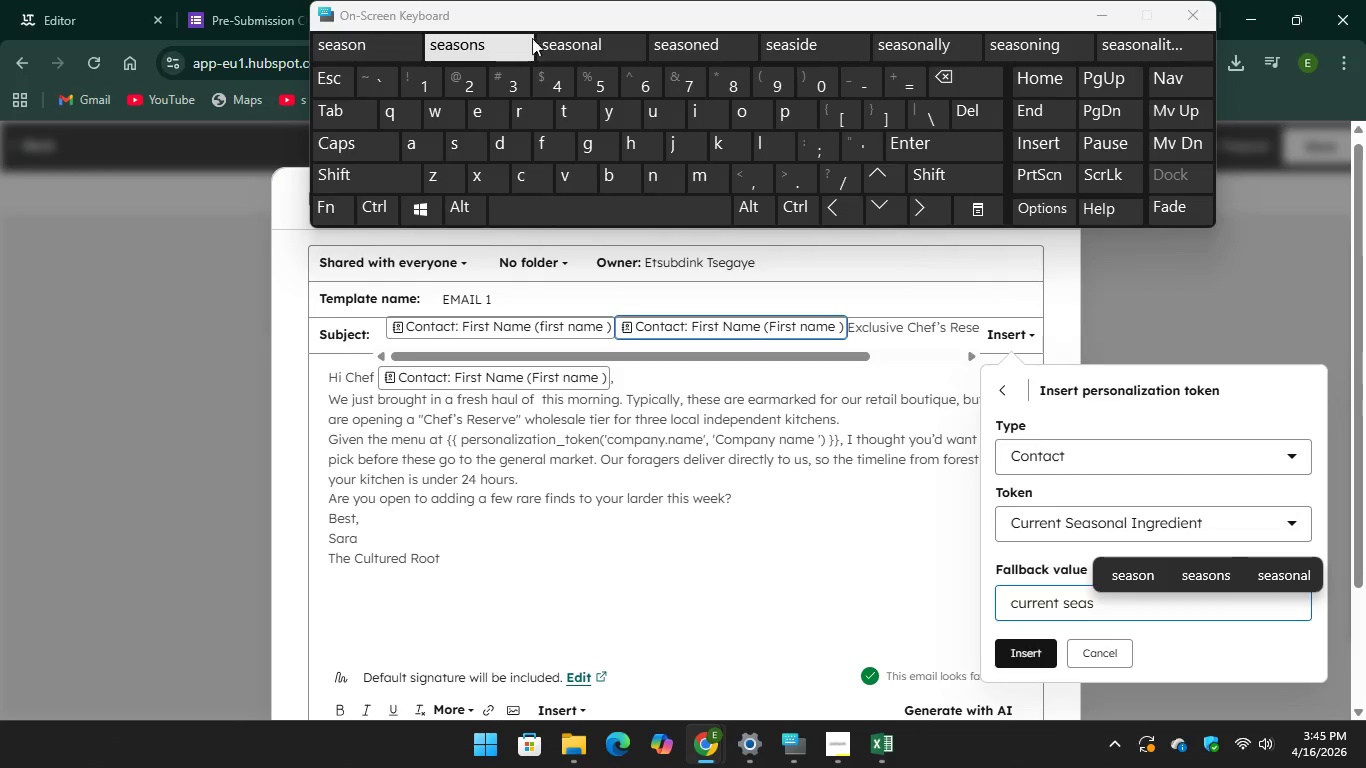 
hold_key(key=Unknown, duration=3.69)
 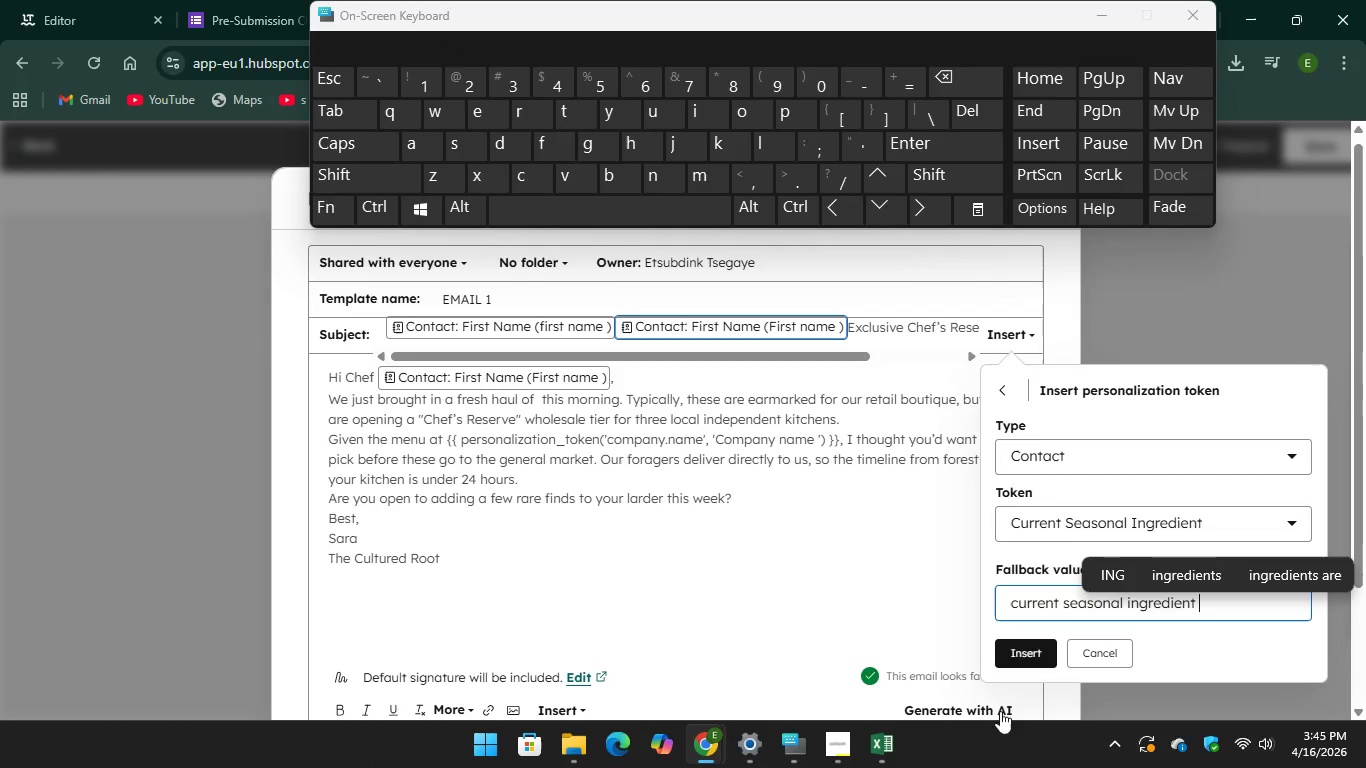 
type(ing)
 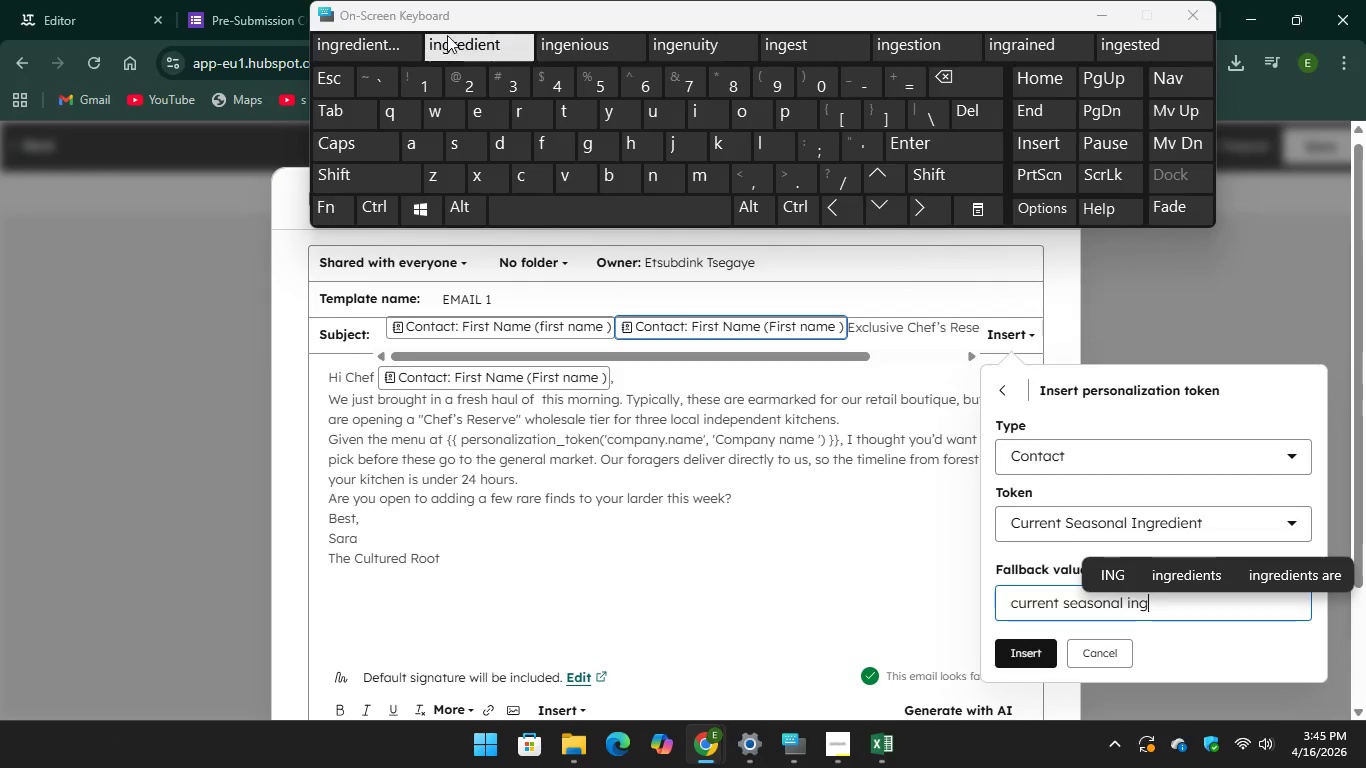 
left_click([1024, 658])
 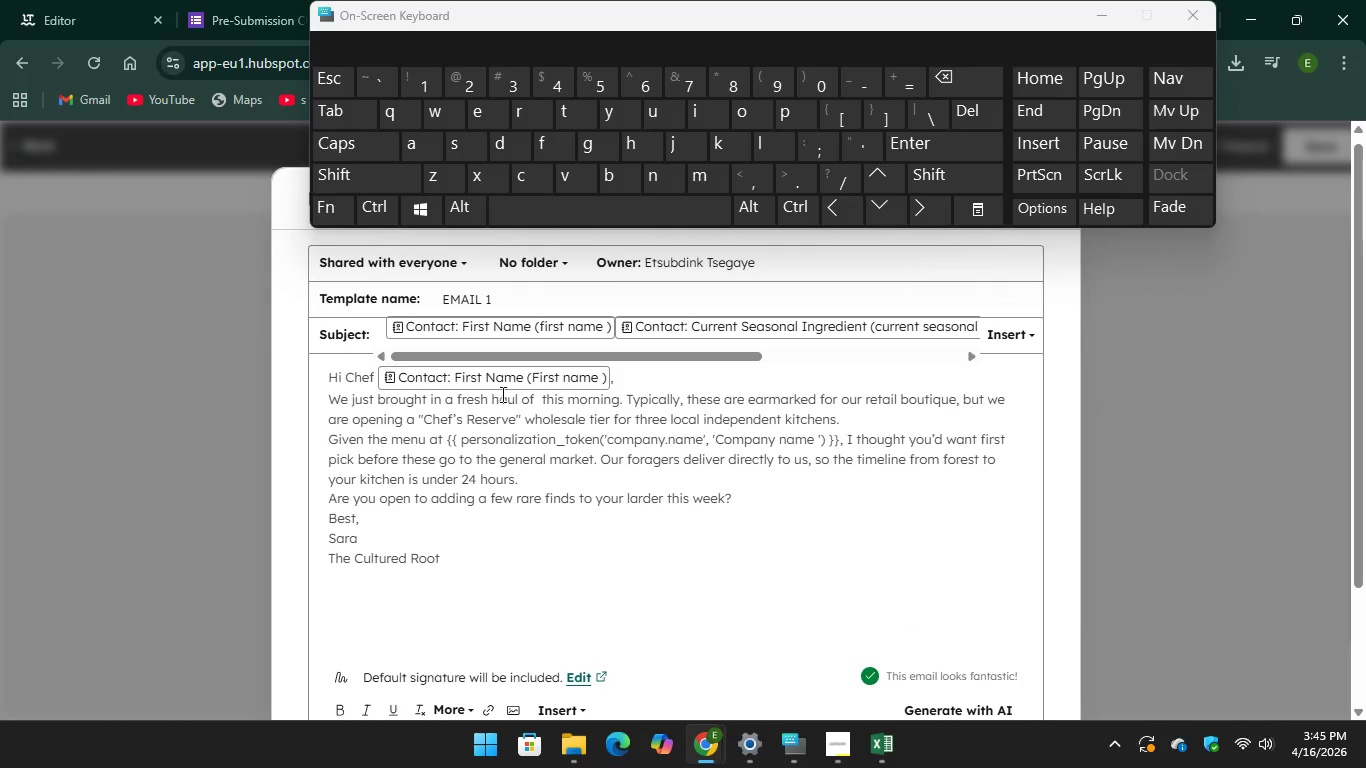 
wait(5.98)
 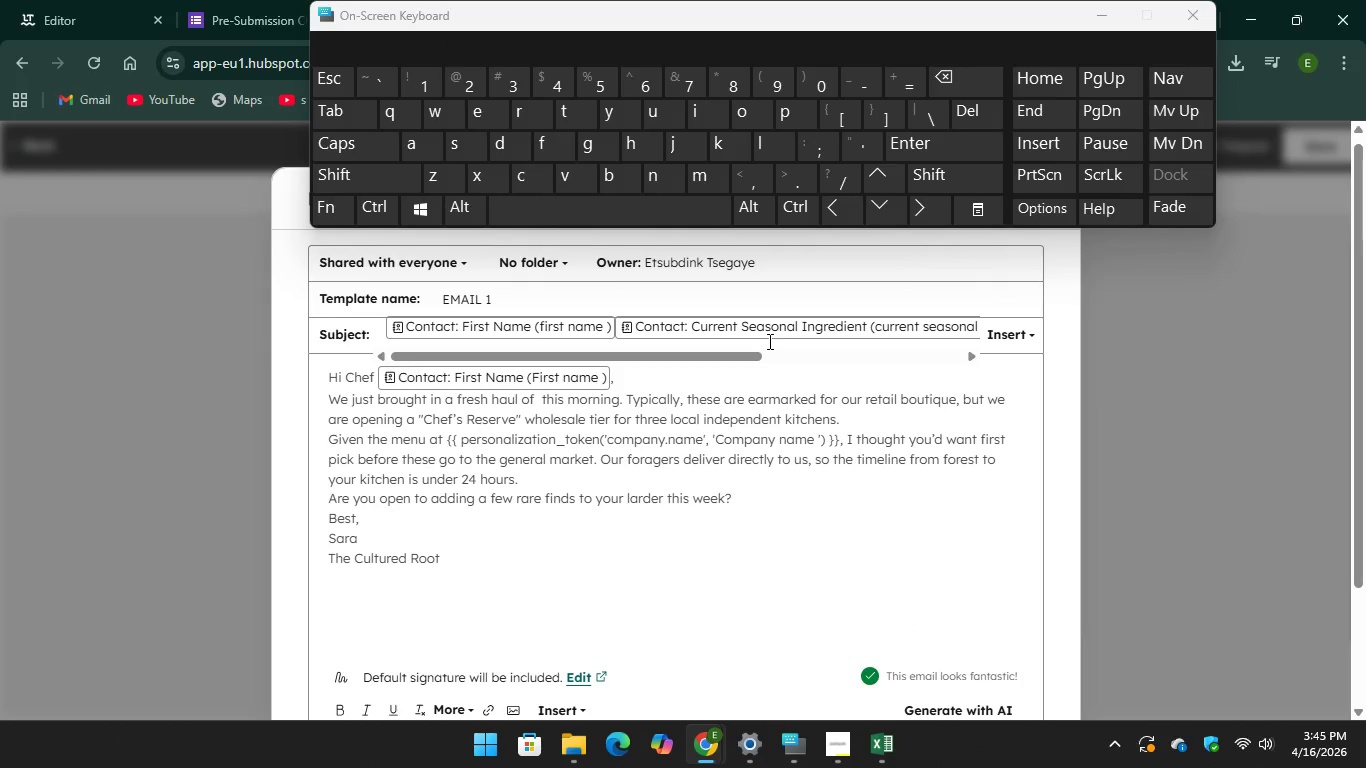 
left_click([537, 400])
 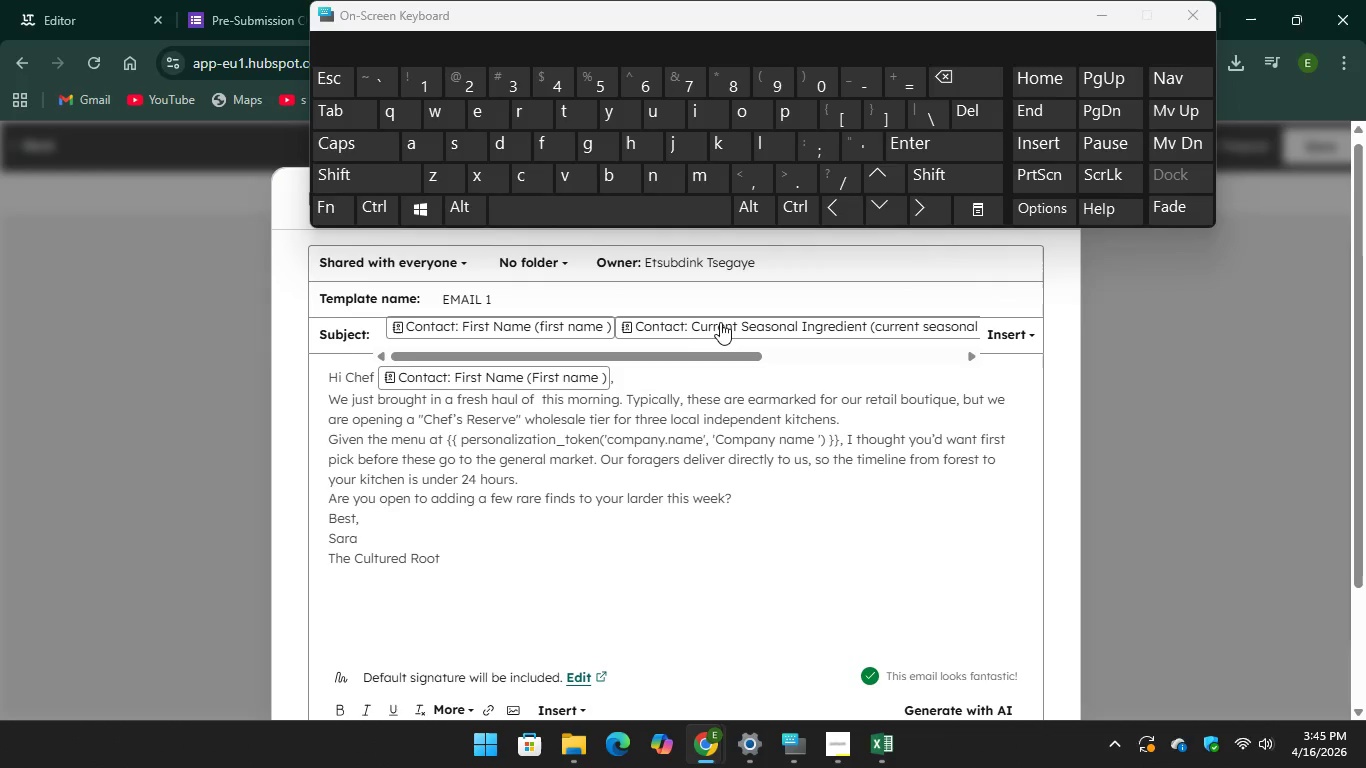 
left_click_drag(start_coordinate=[722, 322], to_coordinate=[554, 393])
 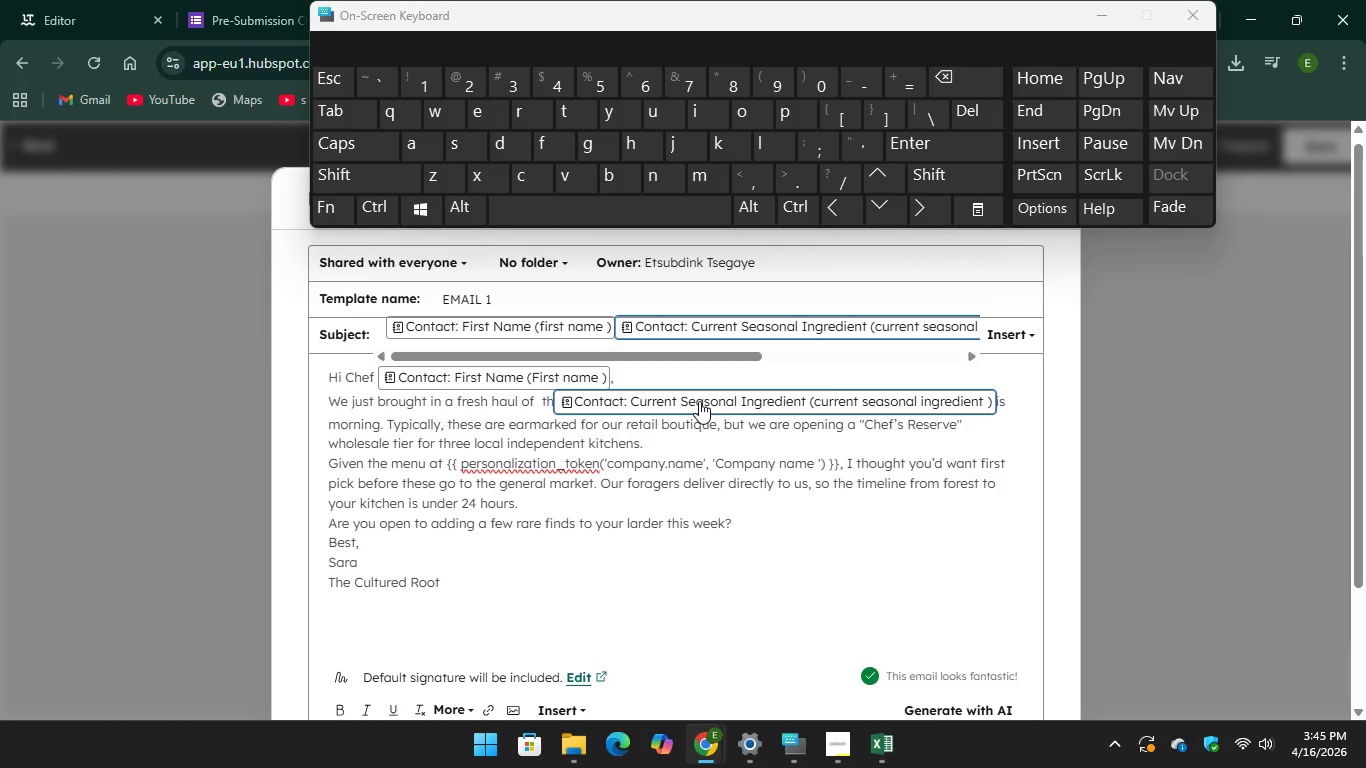 
wait(6.5)
 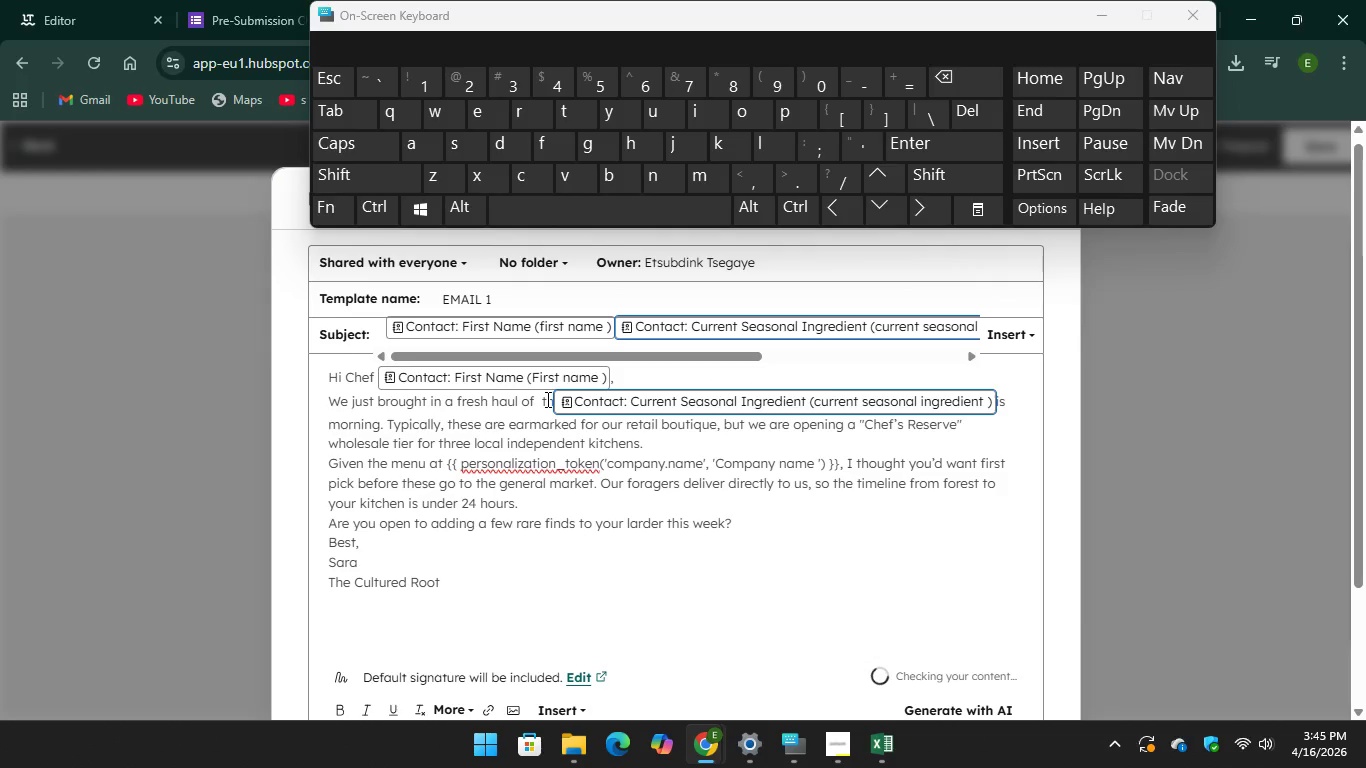 
left_click_drag(start_coordinate=[699, 400], to_coordinate=[639, 405])
 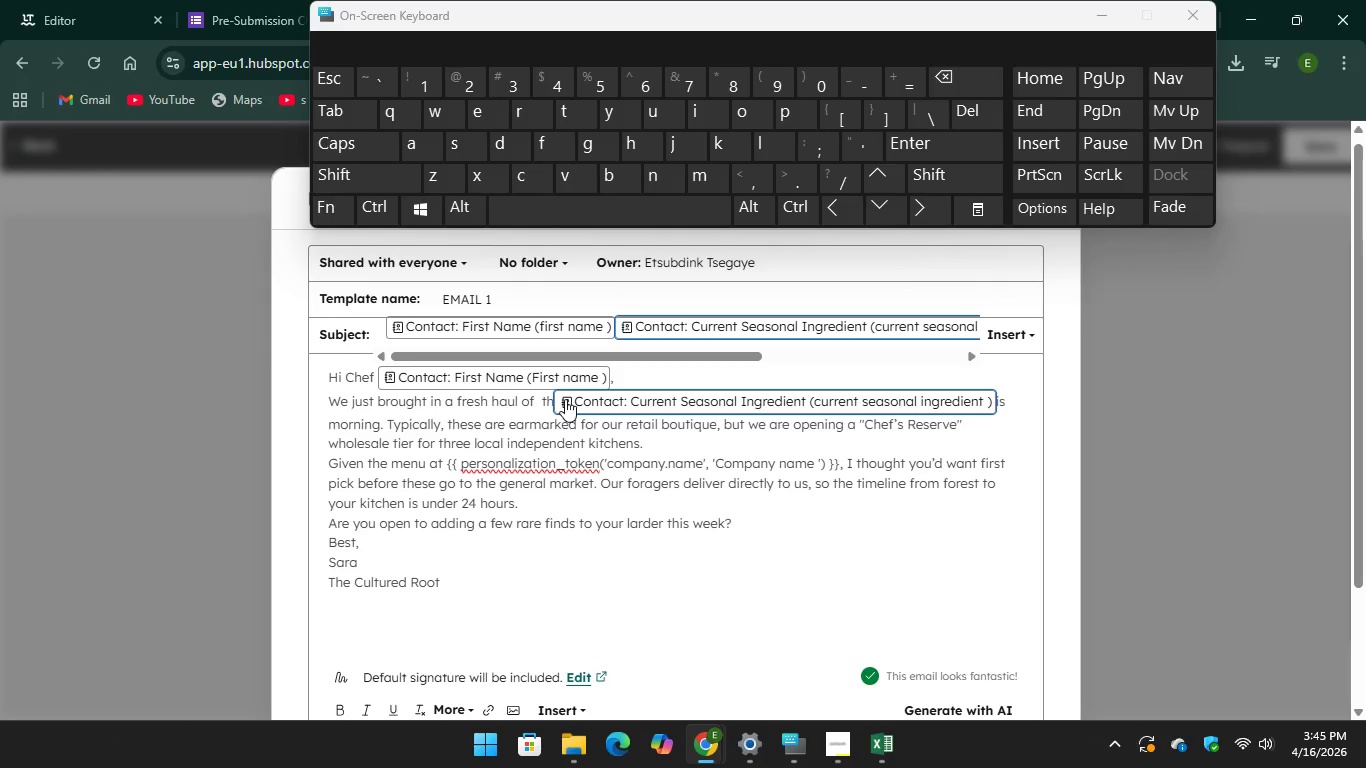 
left_click_drag(start_coordinate=[562, 401], to_coordinate=[702, 393])
 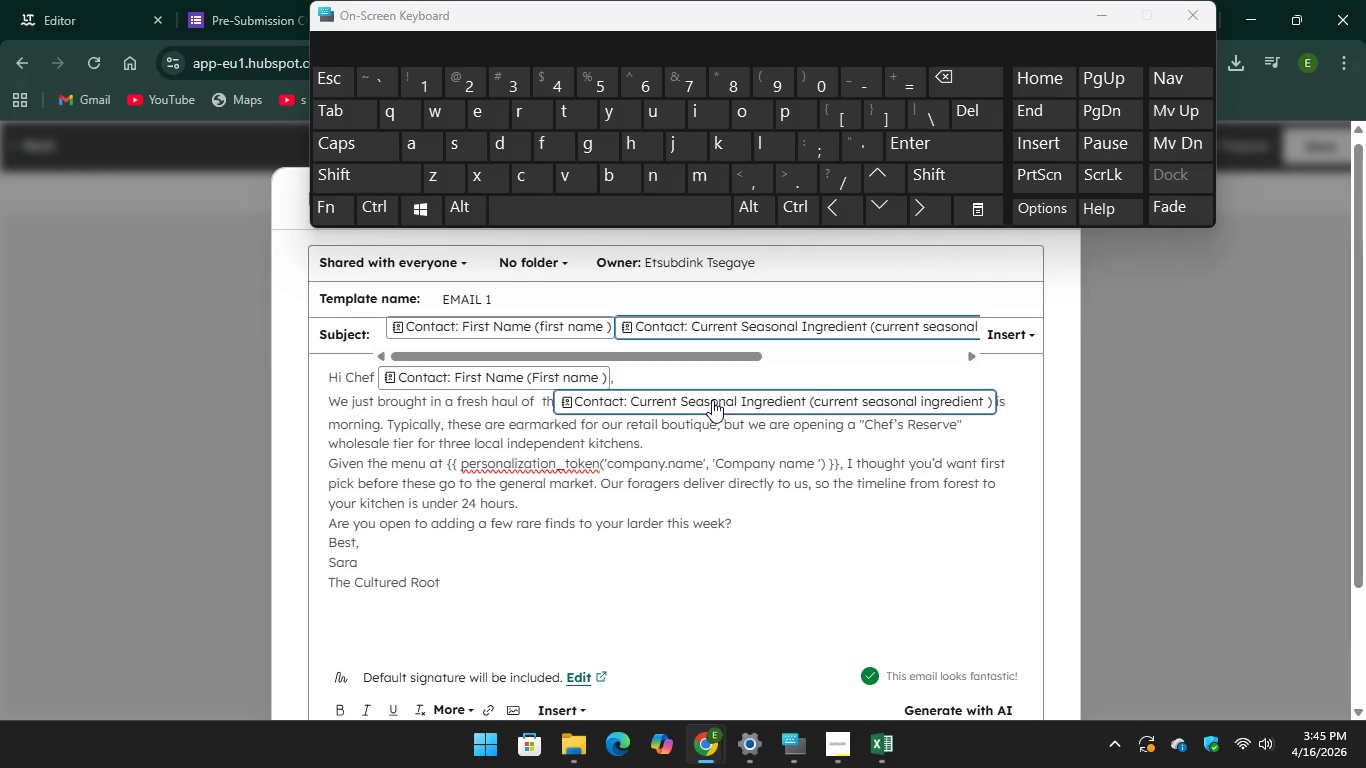 
left_click_drag(start_coordinate=[712, 400], to_coordinate=[757, 368])
 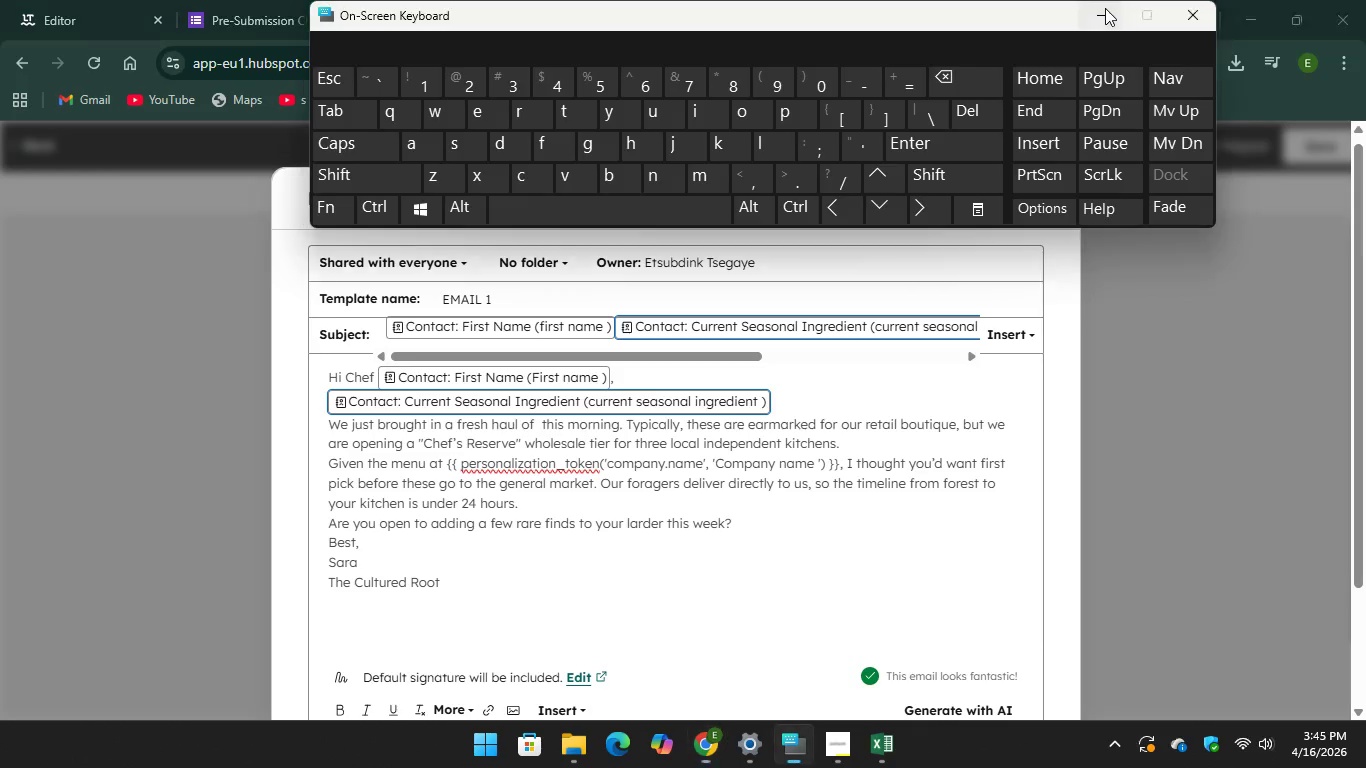 
wait(6.27)
 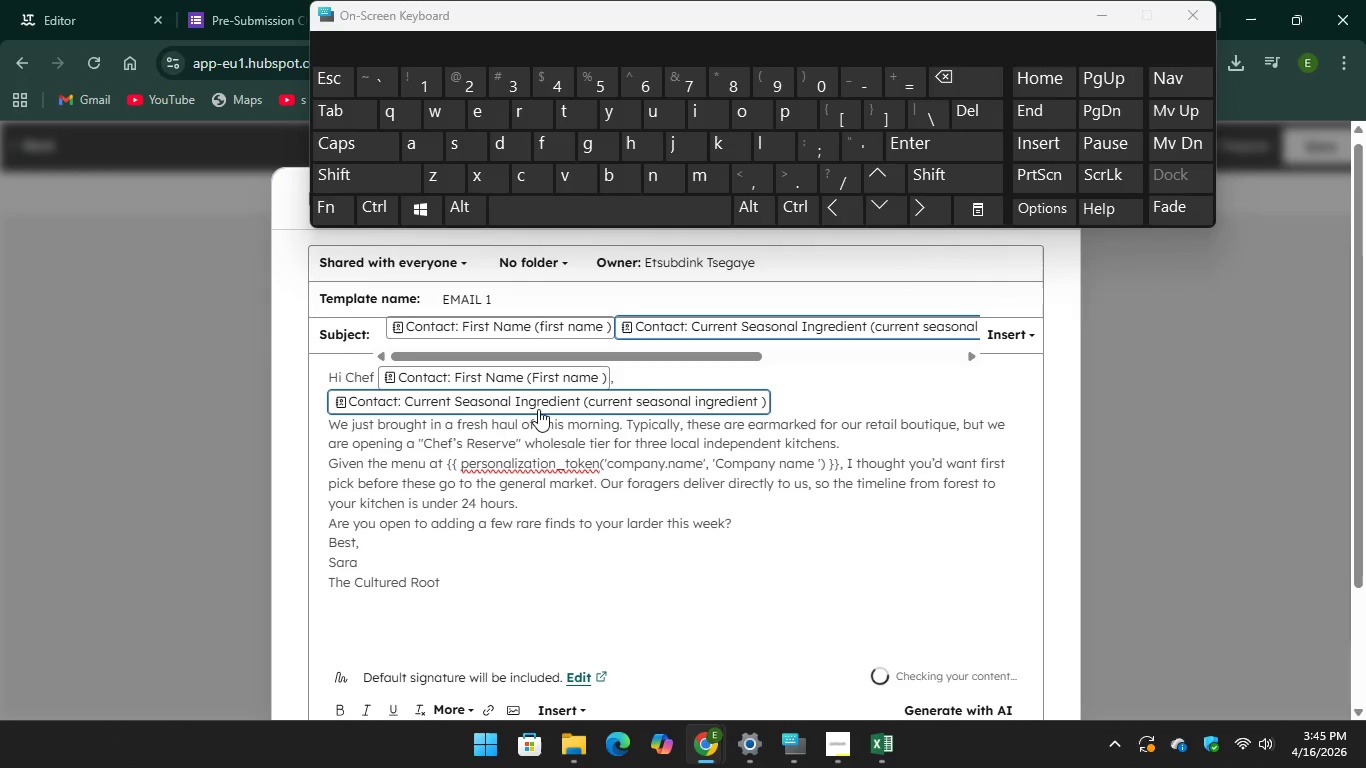 
left_click([394, 1])
 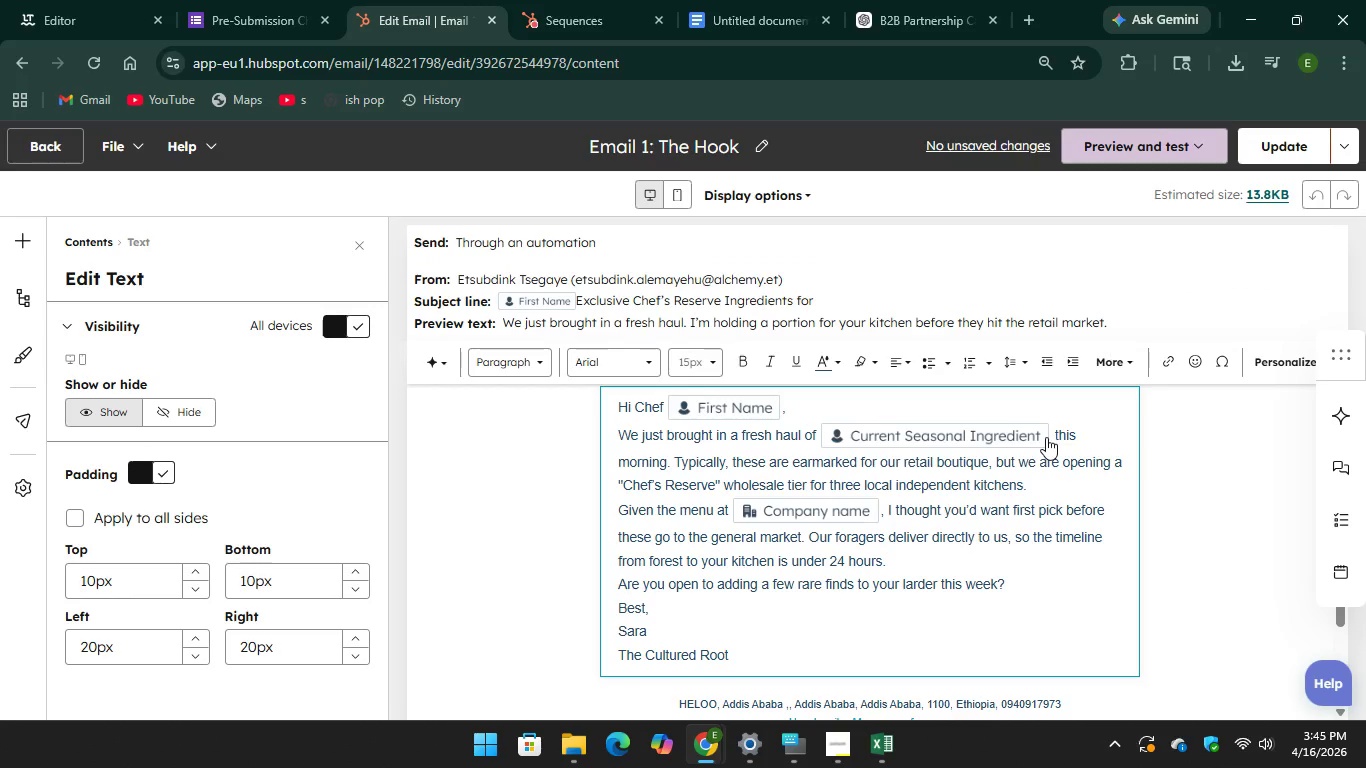 
wait(5.3)
 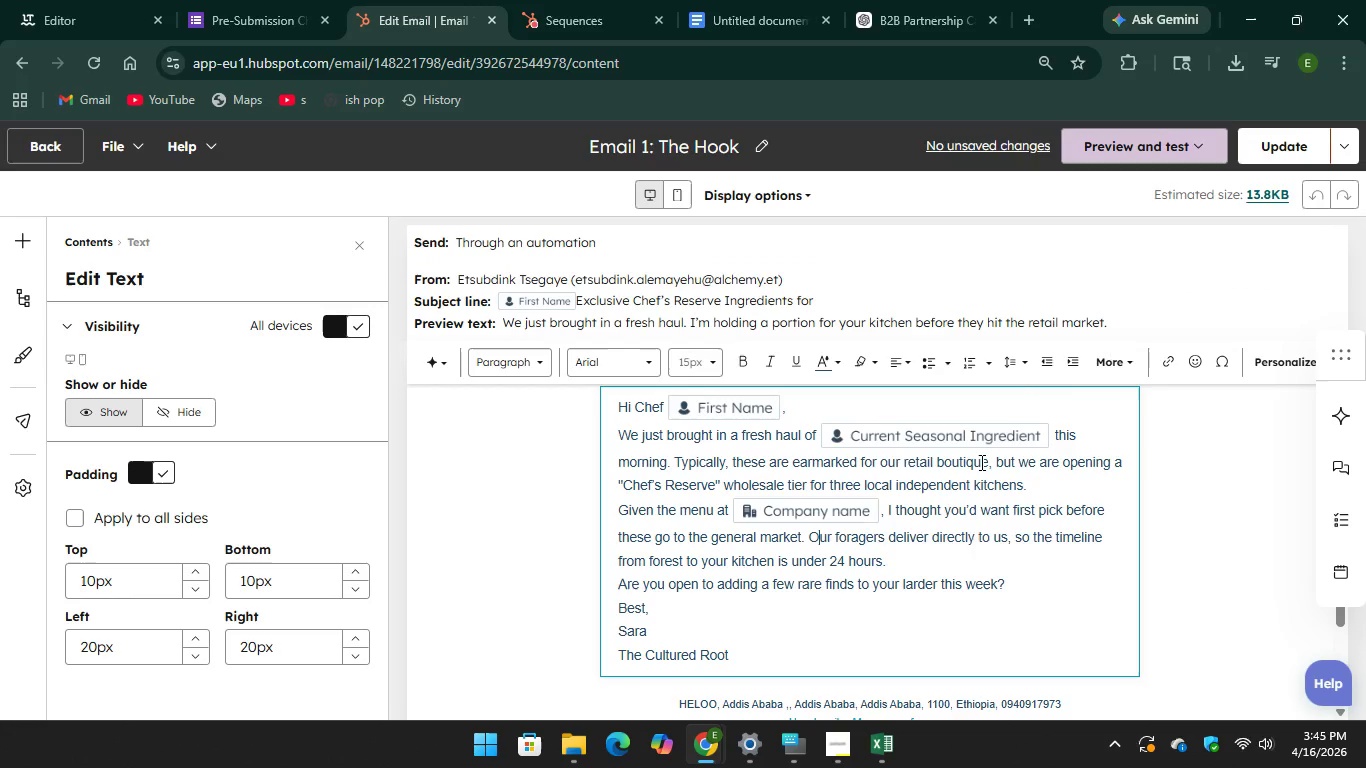 
left_click([576, 3])
 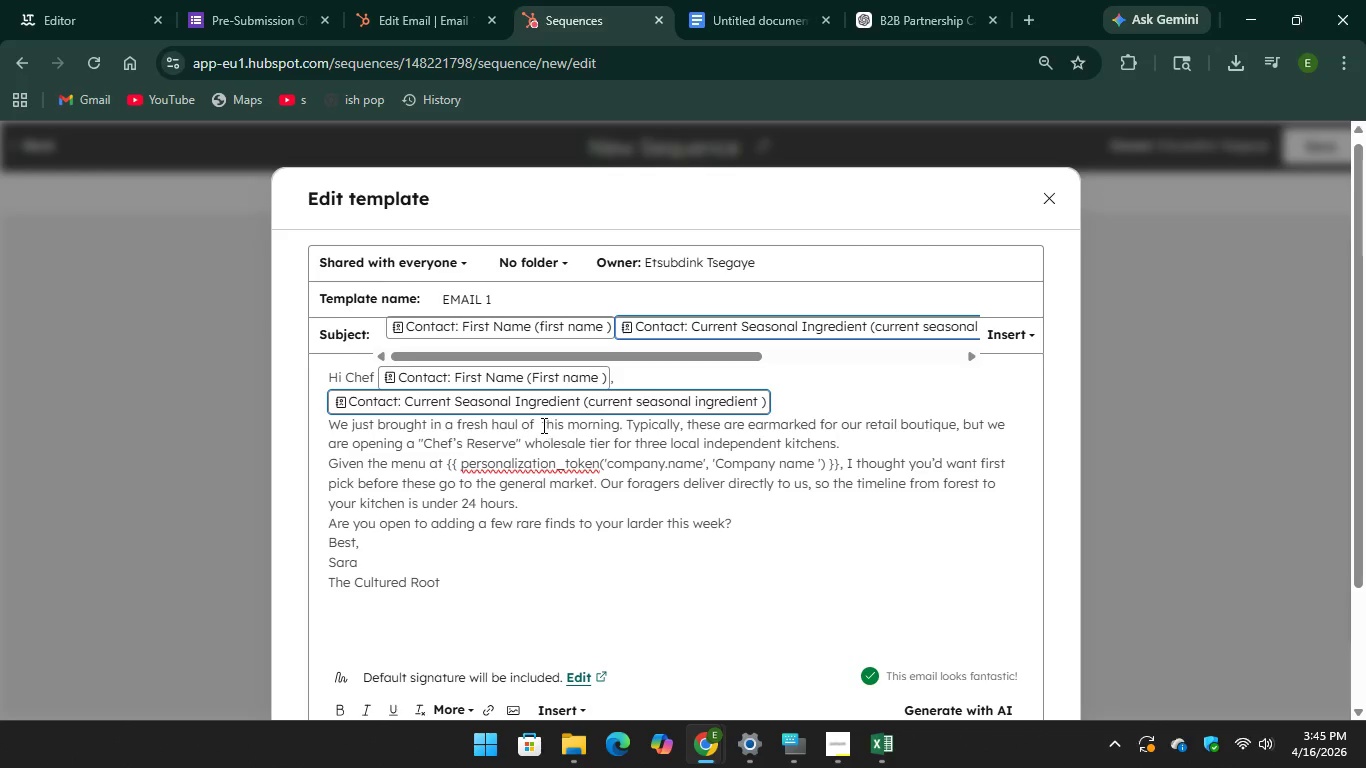 
left_click_drag(start_coordinate=[556, 398], to_coordinate=[540, 426])
 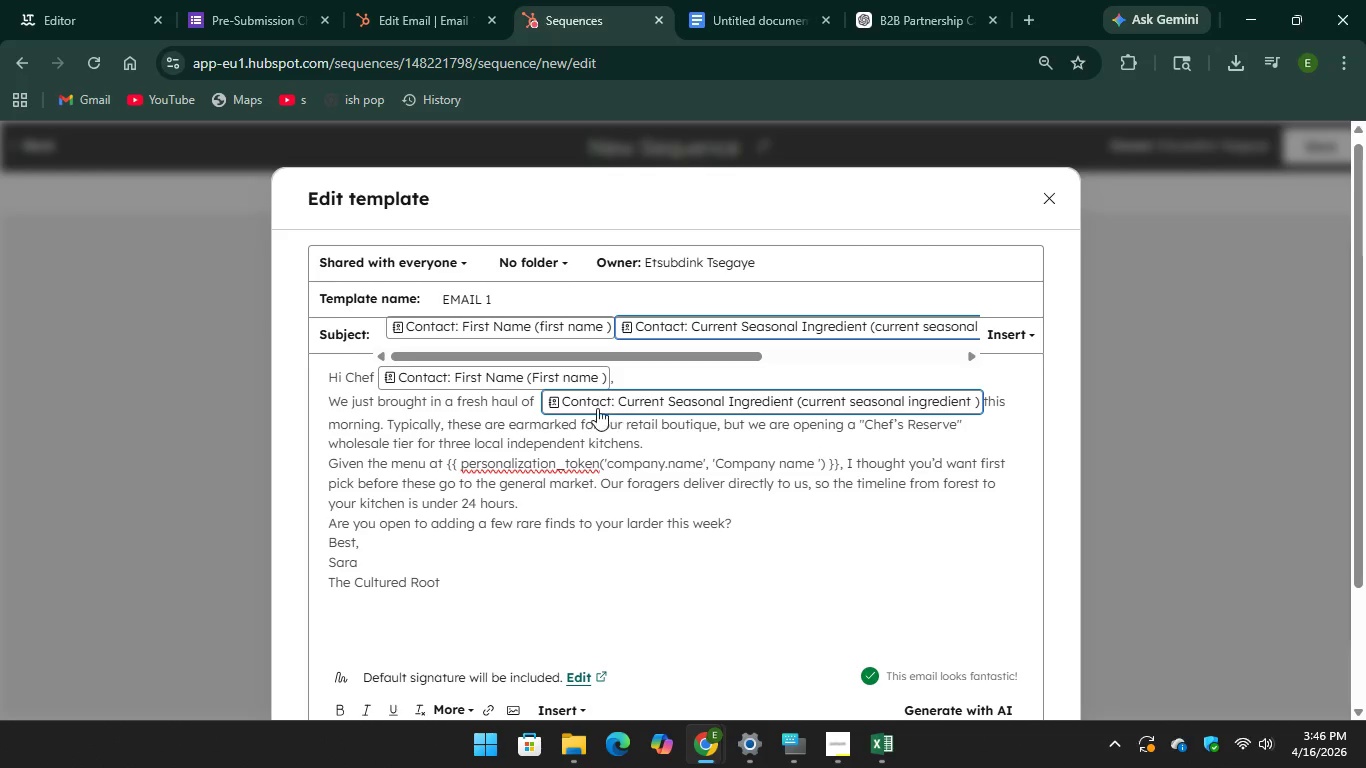 
wait(8.72)
 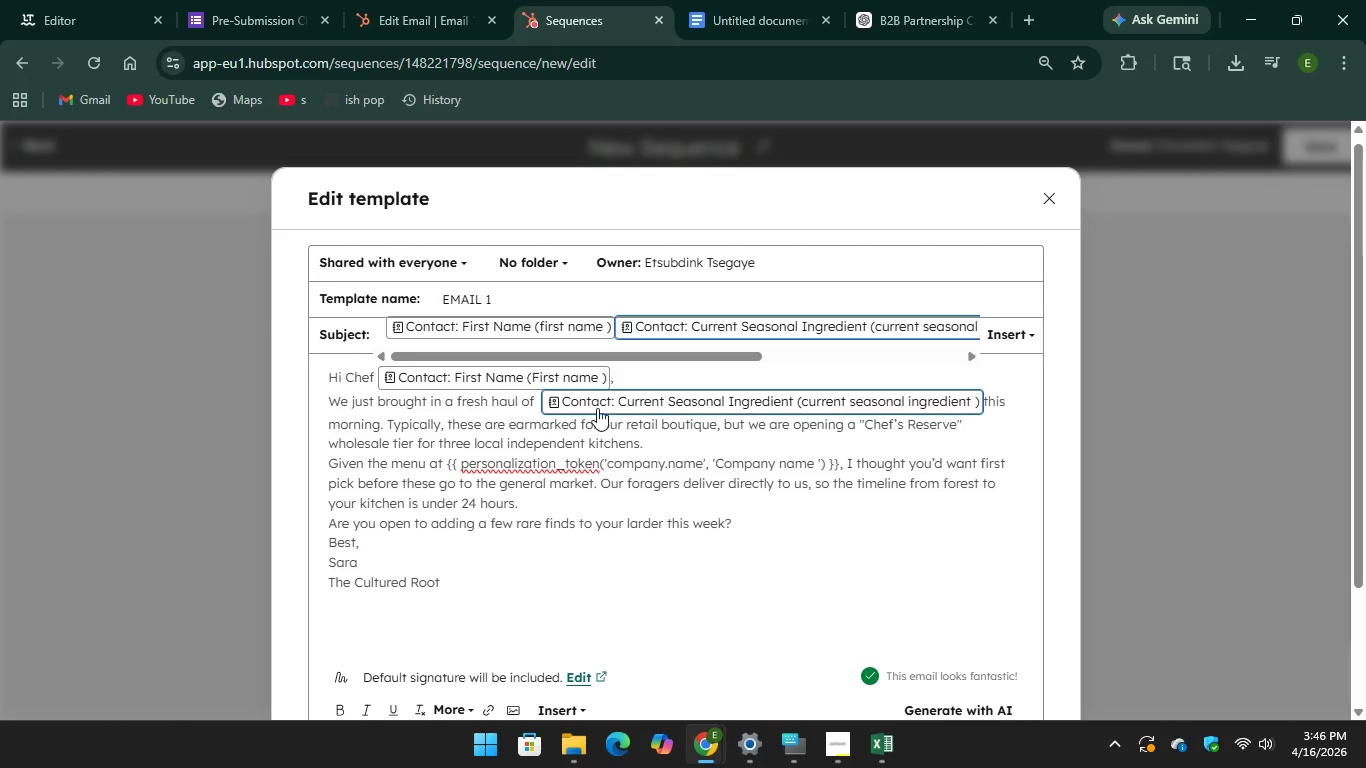 
left_click_drag(start_coordinate=[840, 463], to_coordinate=[447, 473])
 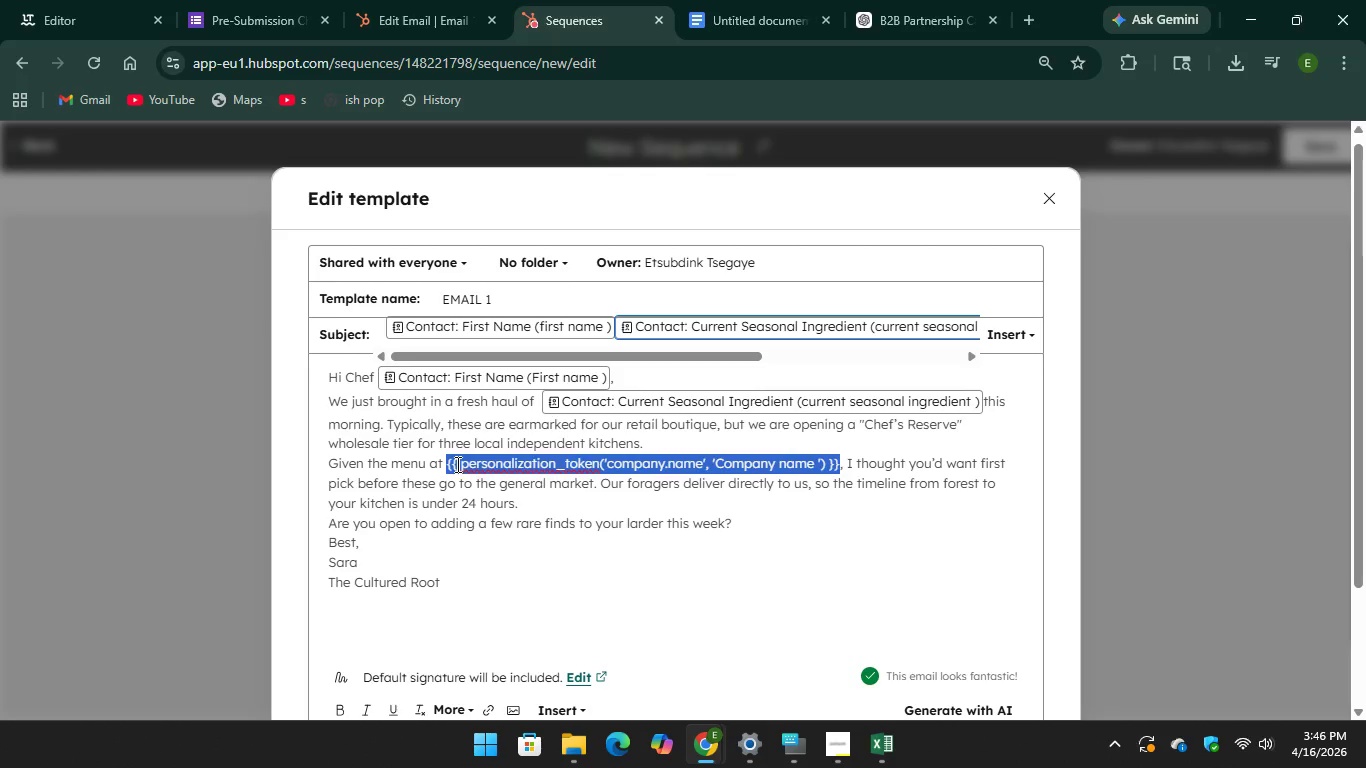 
right_click([456, 464])
 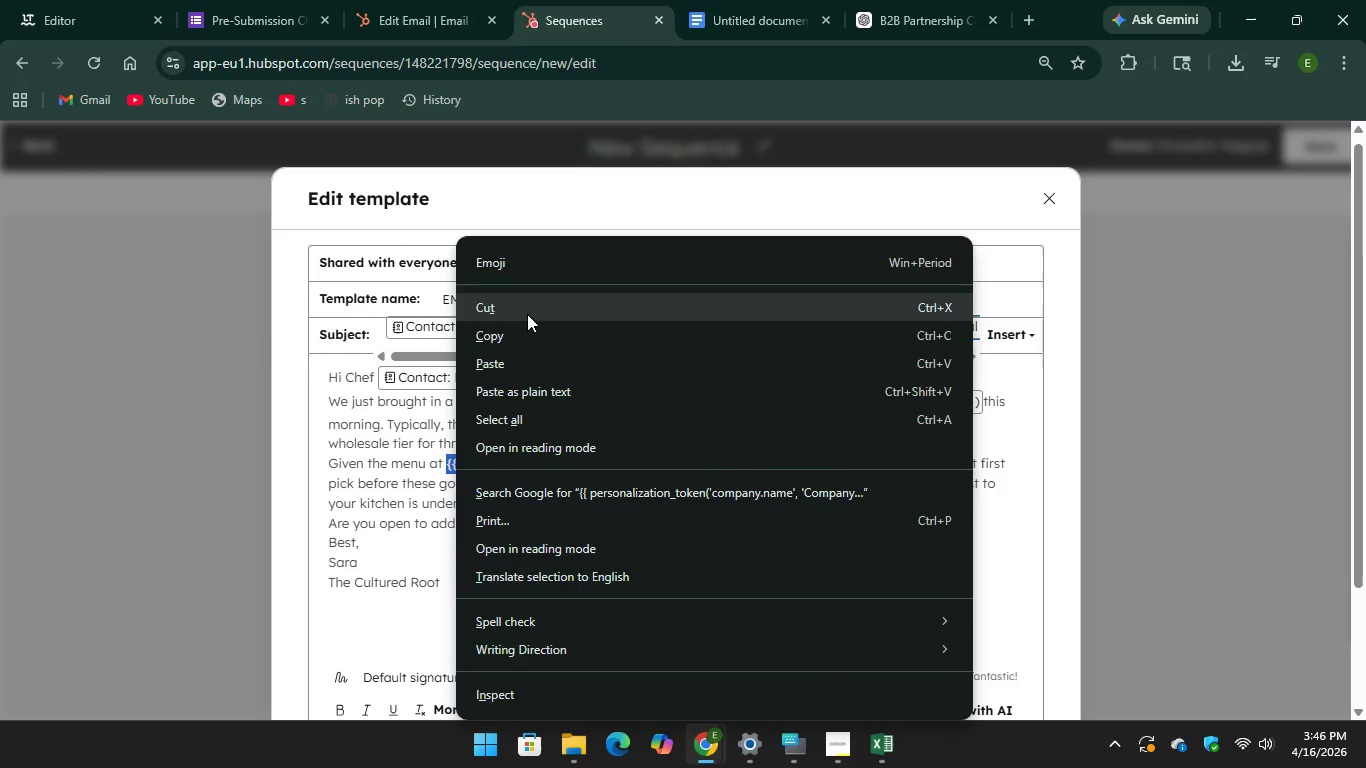 
left_click([527, 314])
 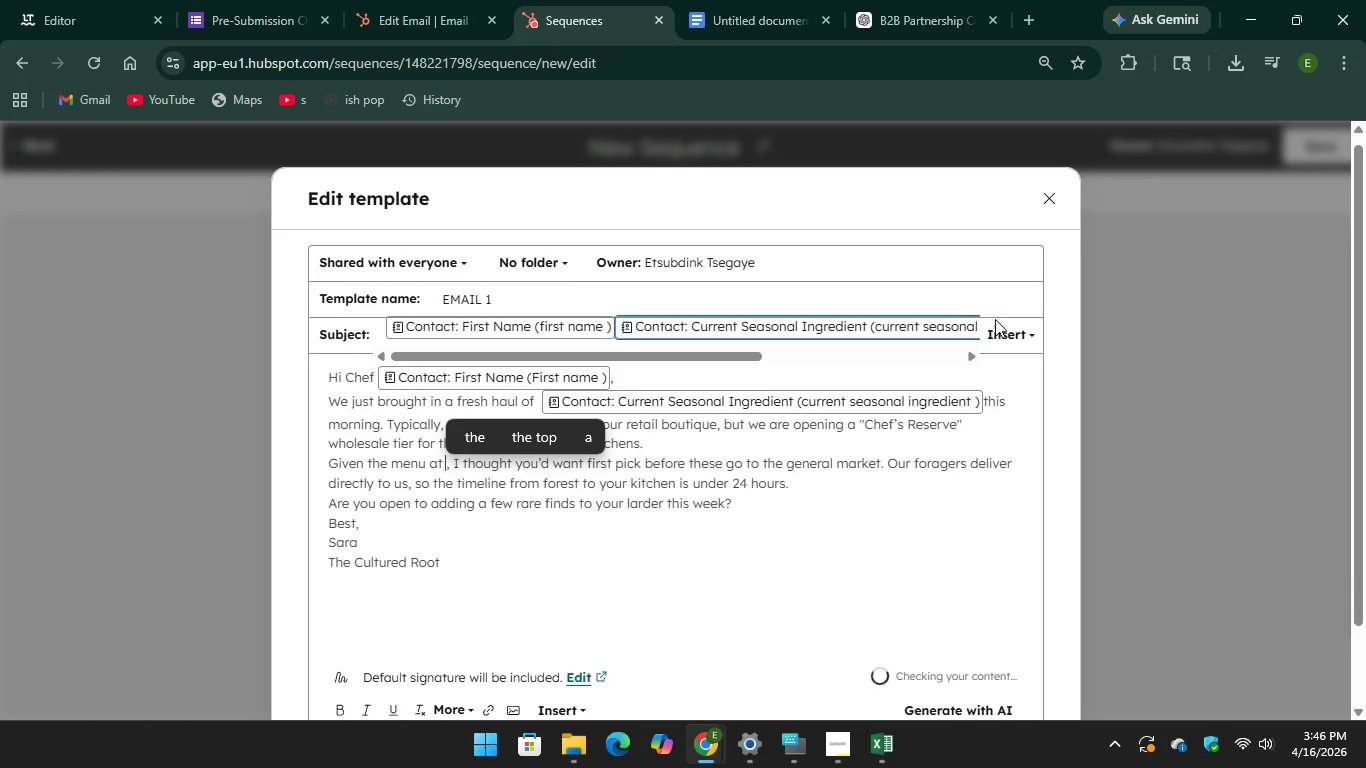 
left_click([1027, 338])
 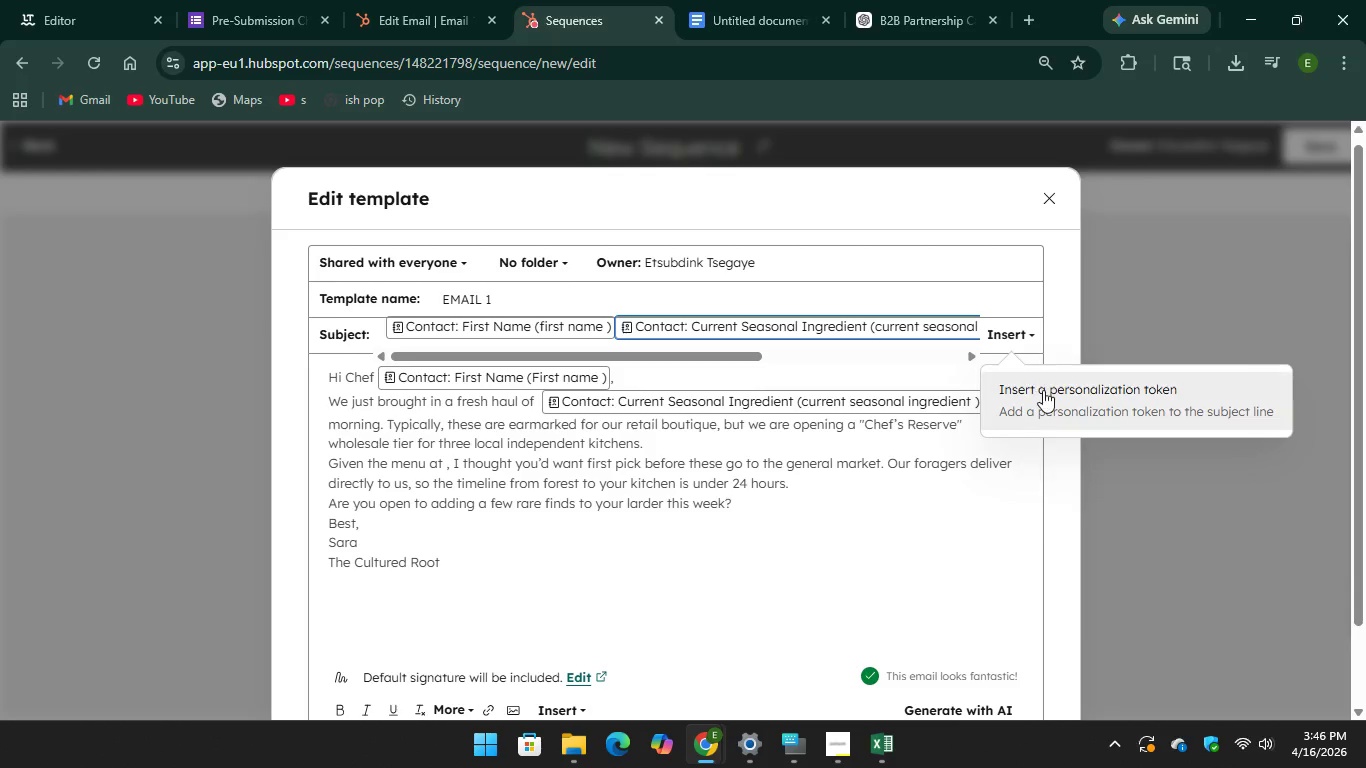 
left_click([1045, 392])
 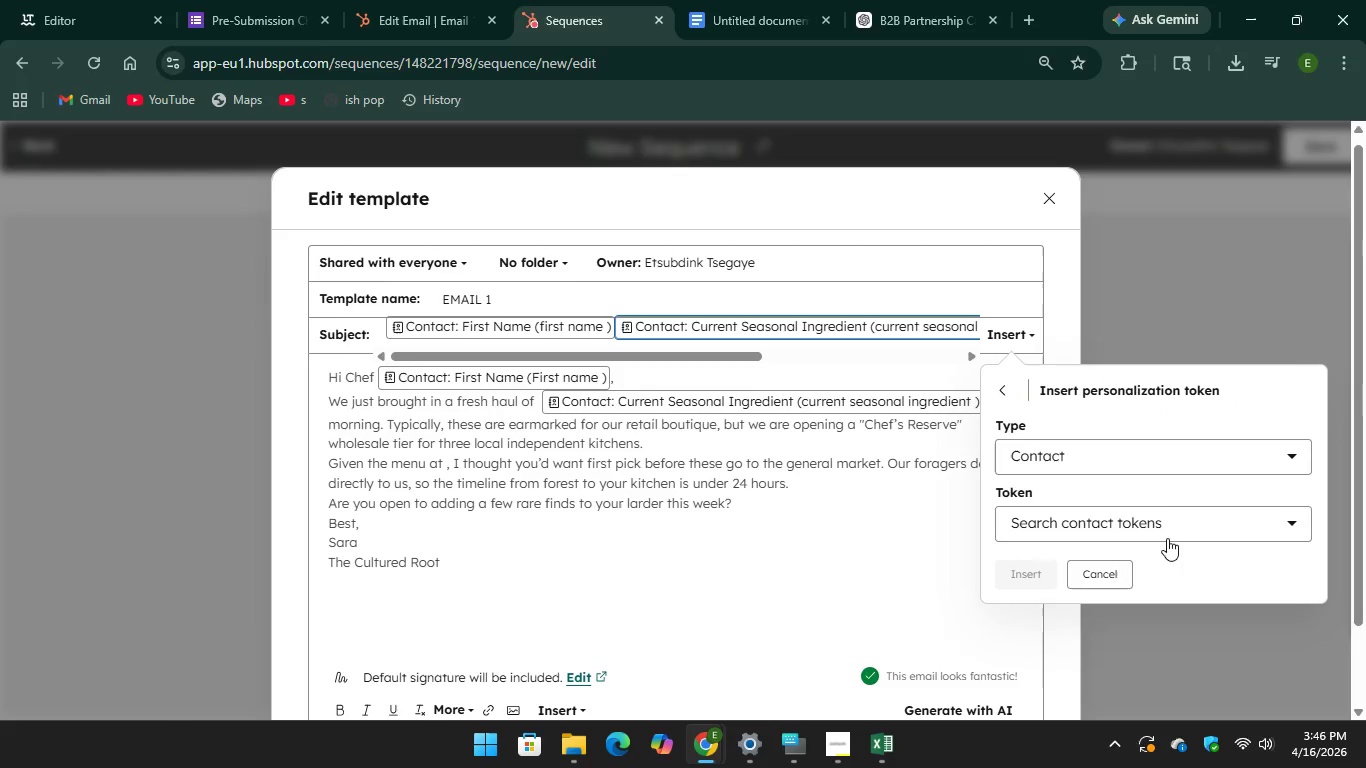 
left_click([1166, 524])
 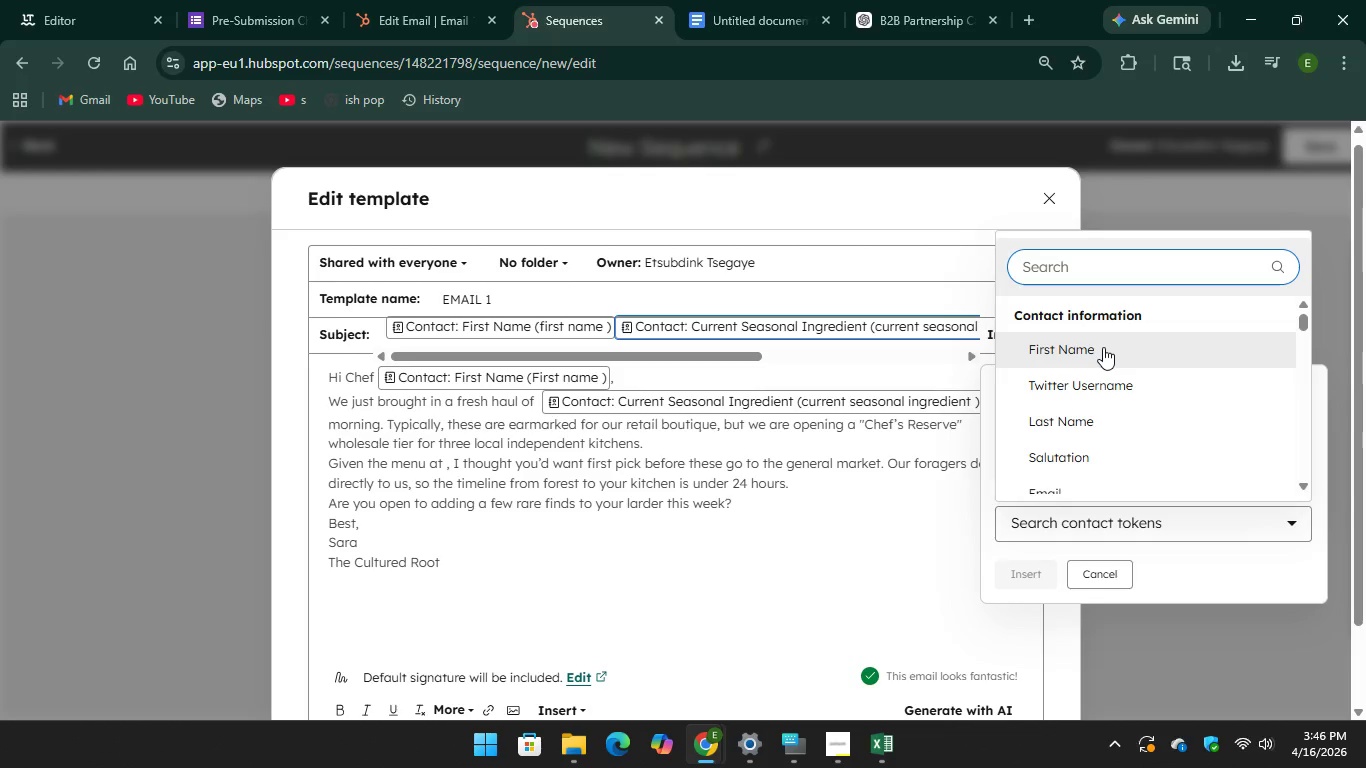 
left_click([1103, 347])
 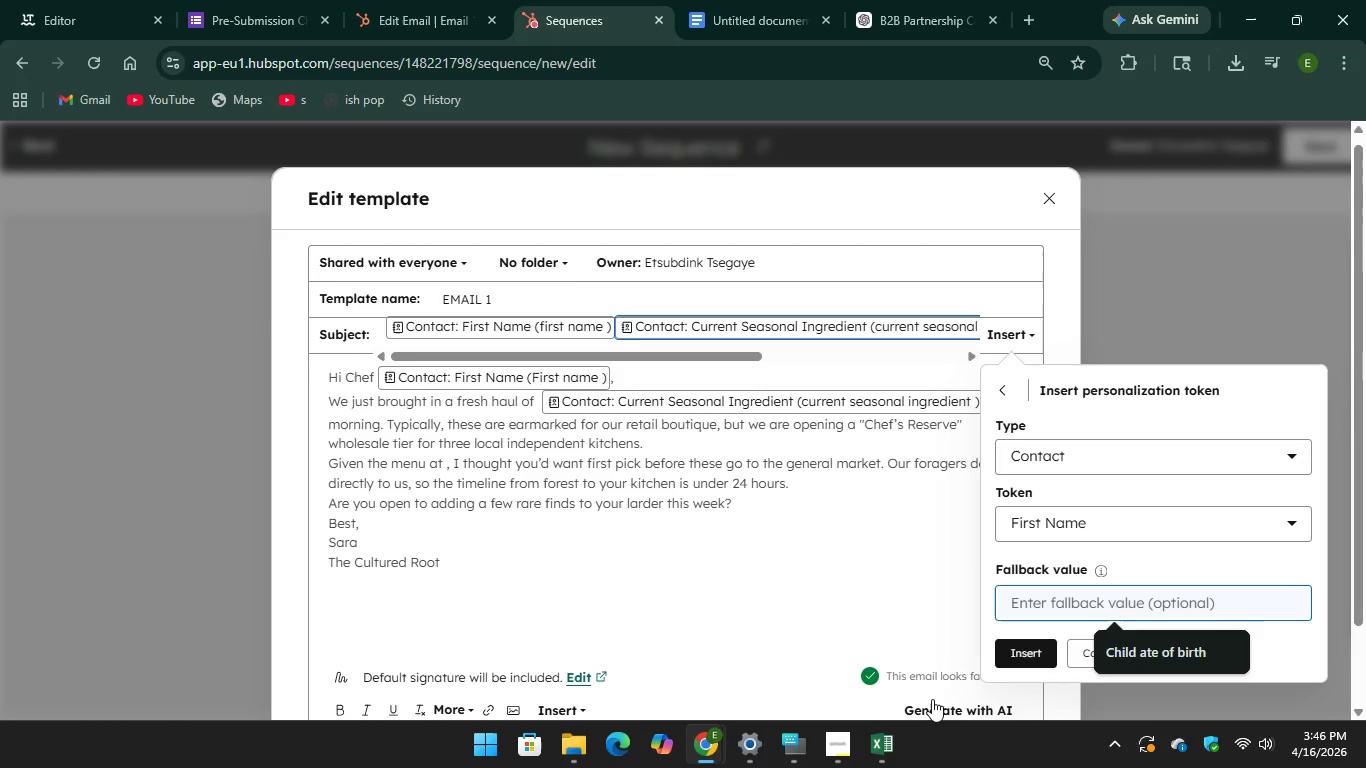 
left_click([799, 746])
 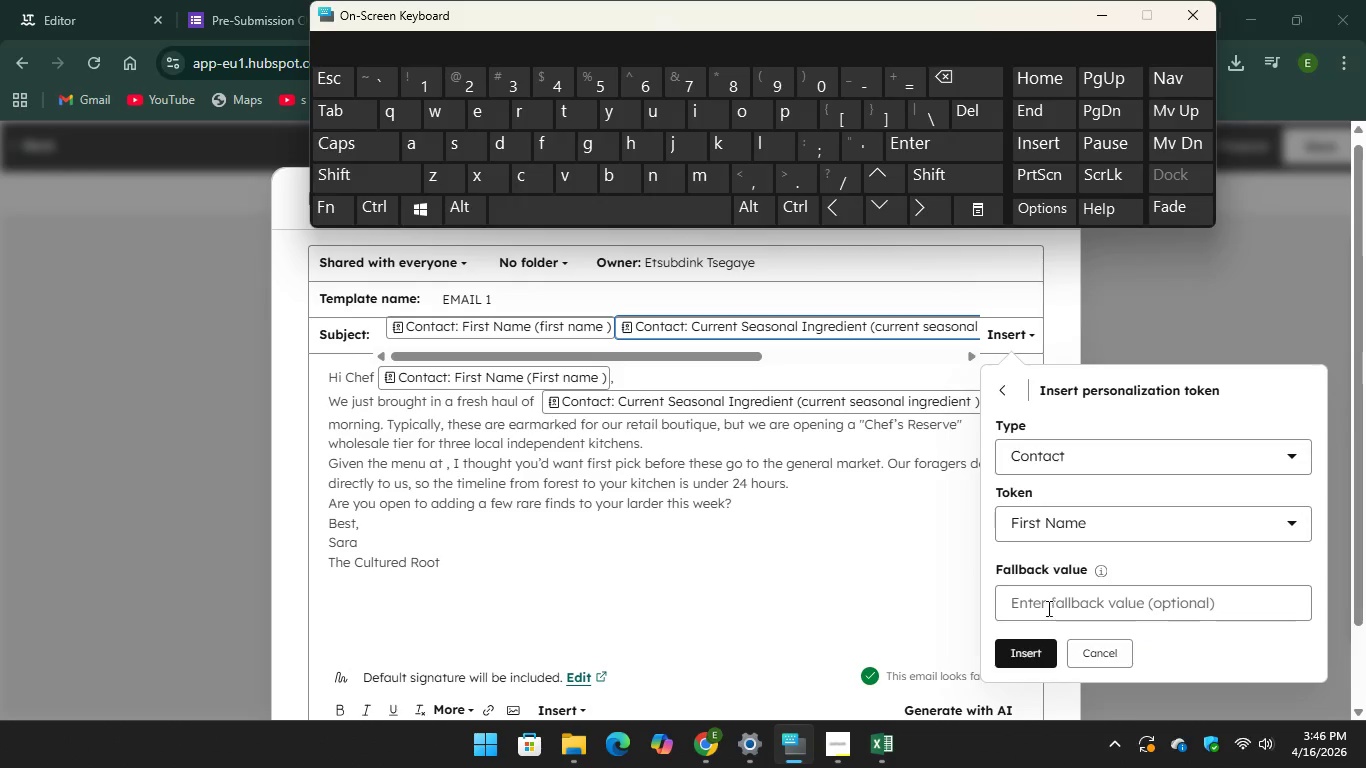 
left_click([1049, 608])
 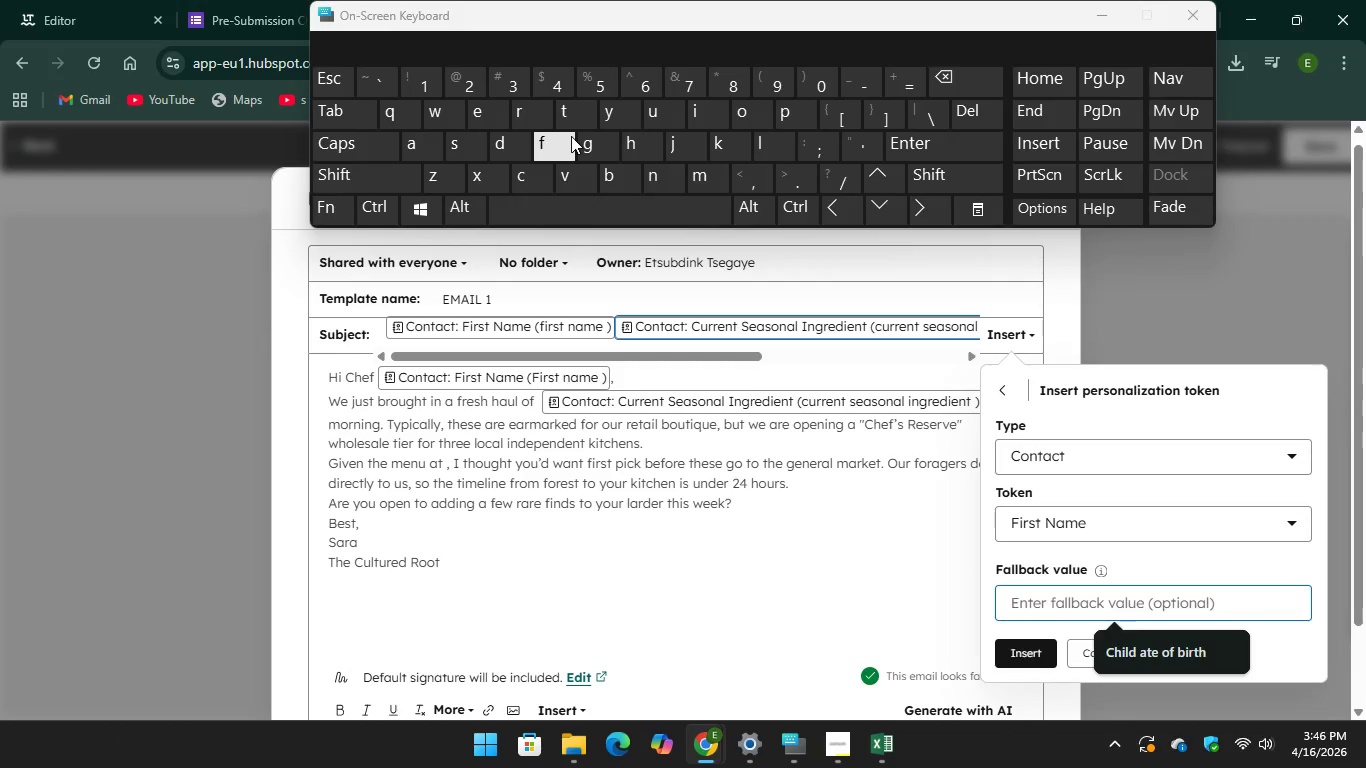 
type(fina)
 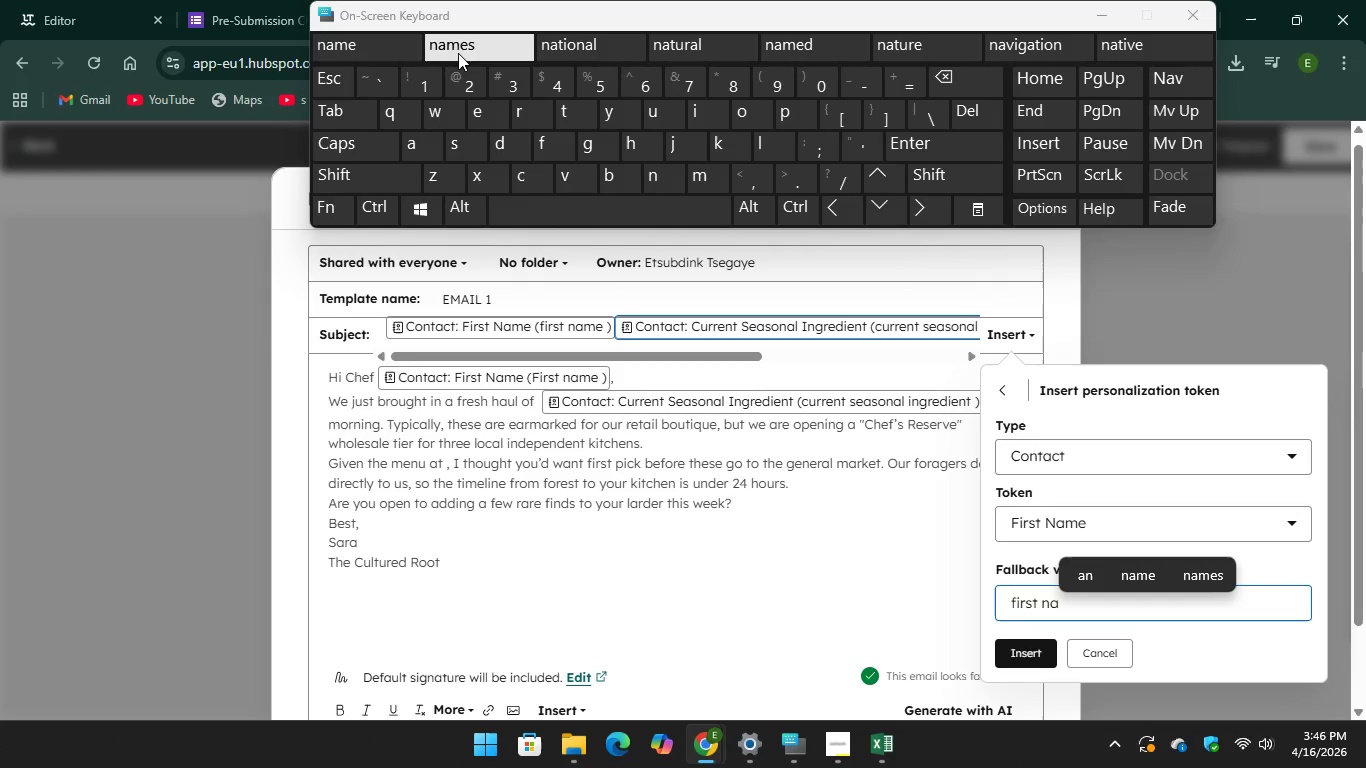 
hold_key(key=Unknown, duration=2.89)
 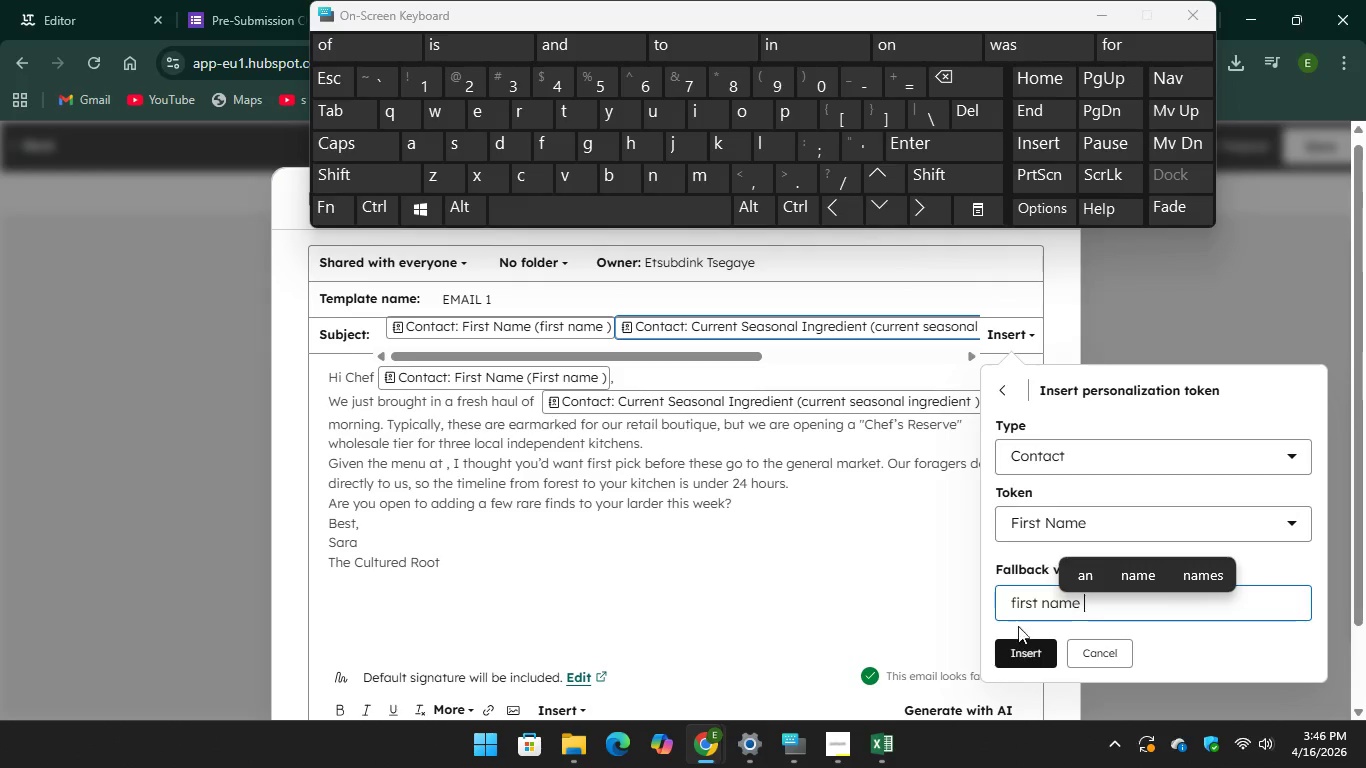 
left_click([1016, 656])
 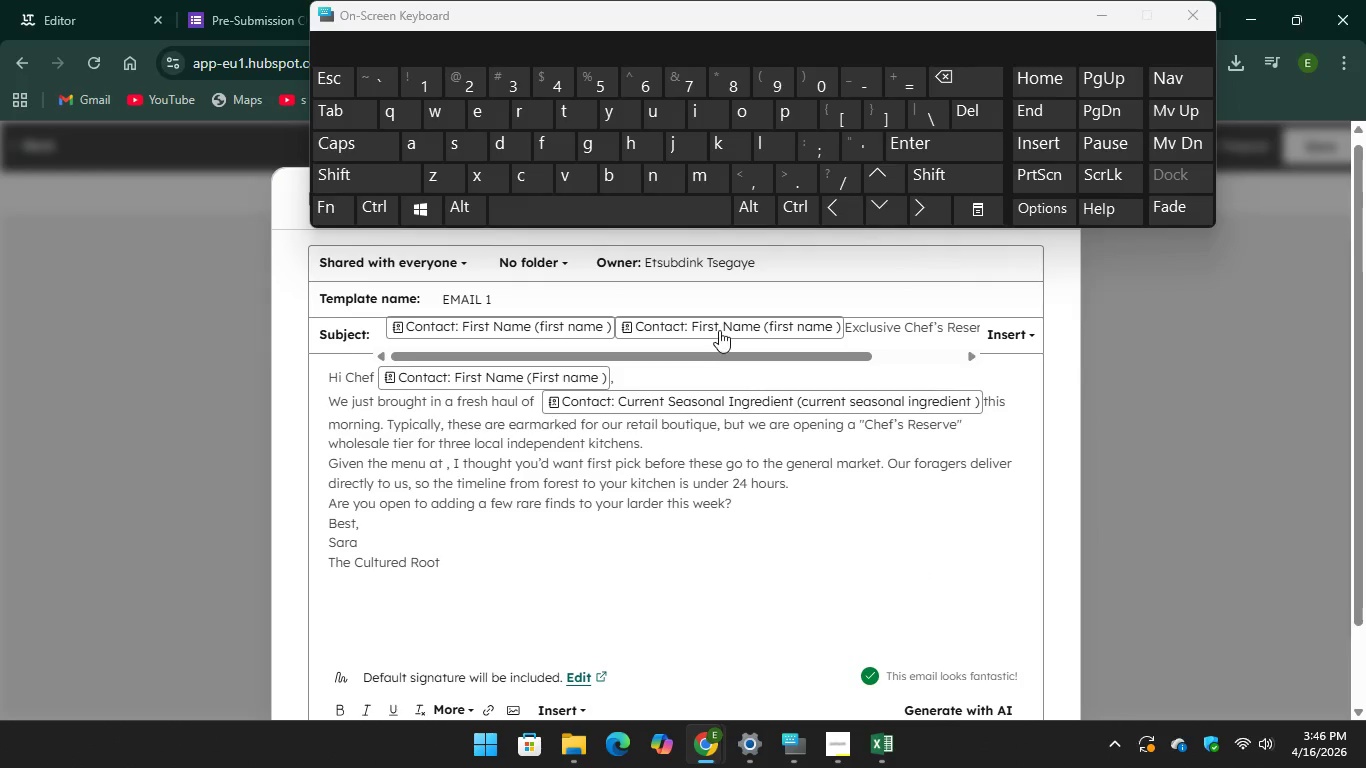 
wait(9.33)
 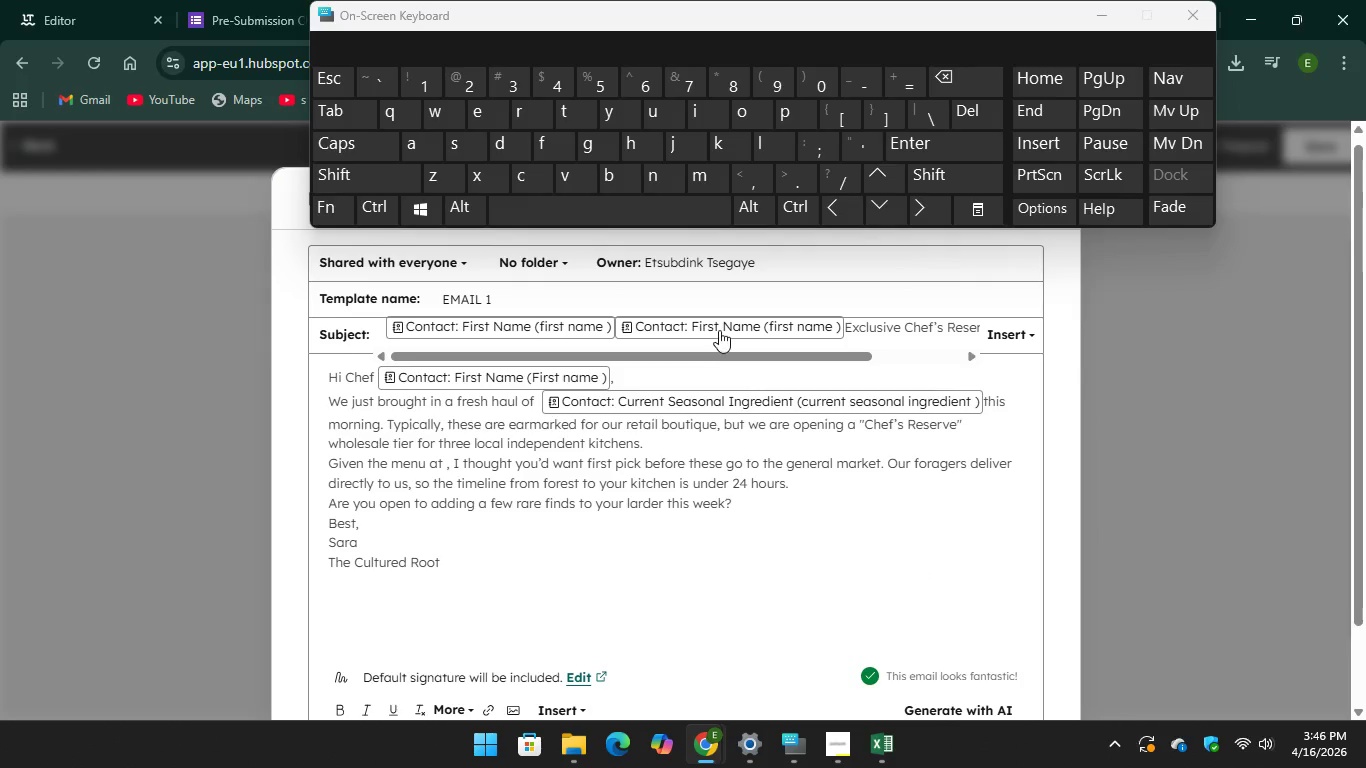 
left_click([431, 16])
 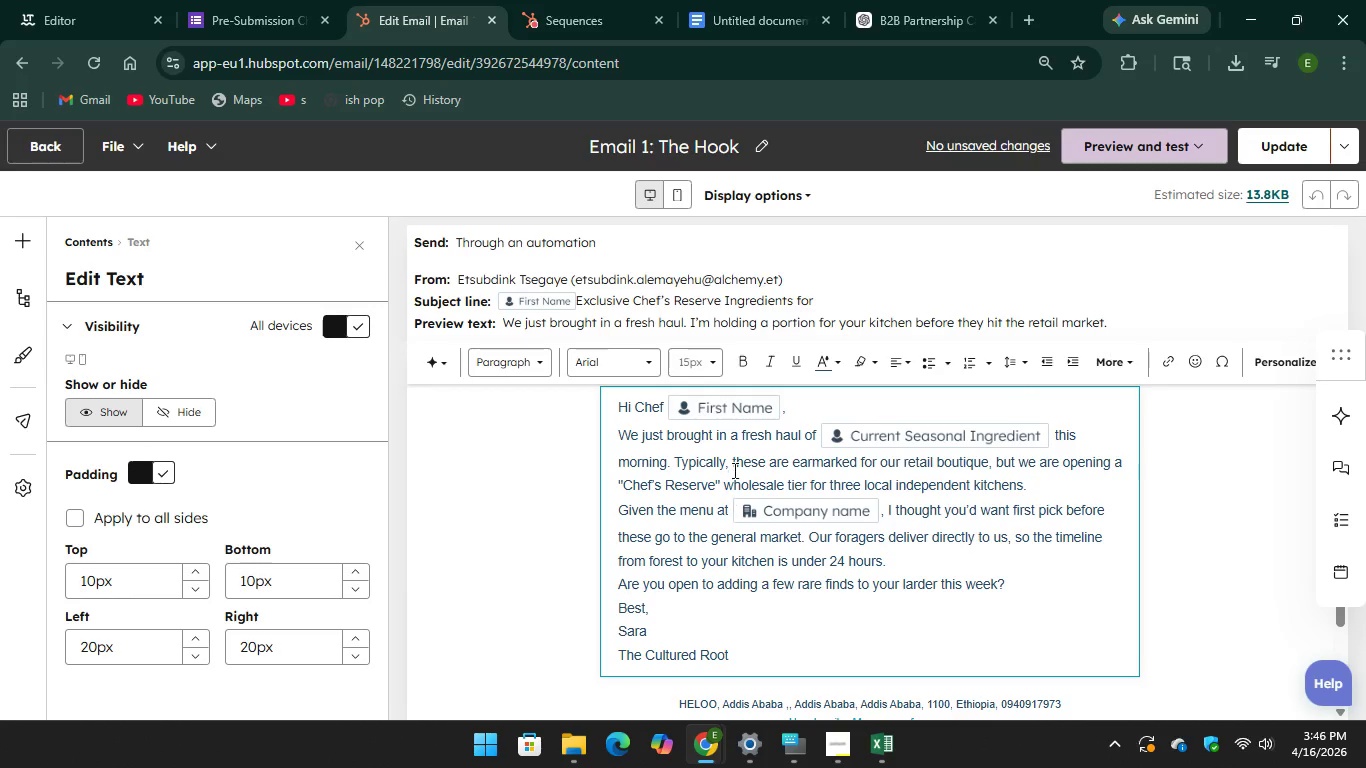 
left_click([543, 26])
 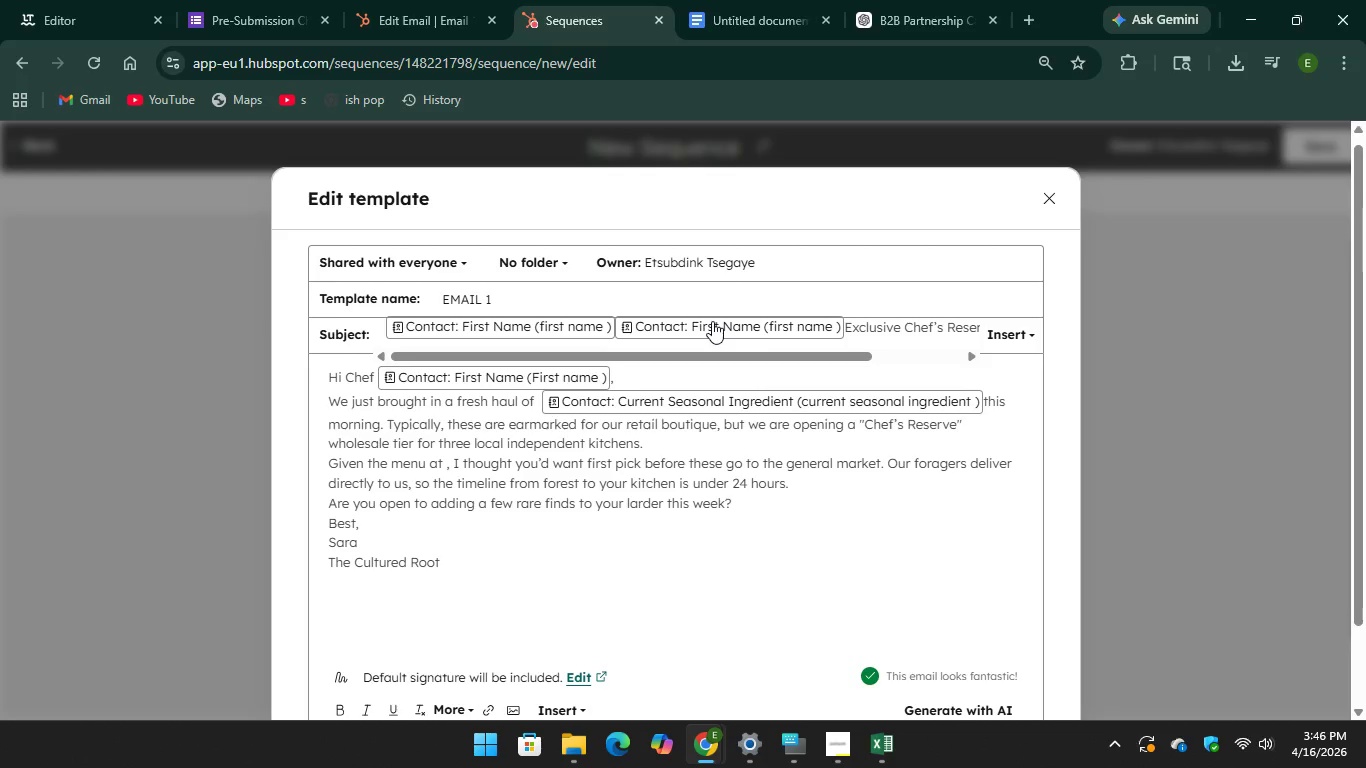 
left_click([712, 321])
 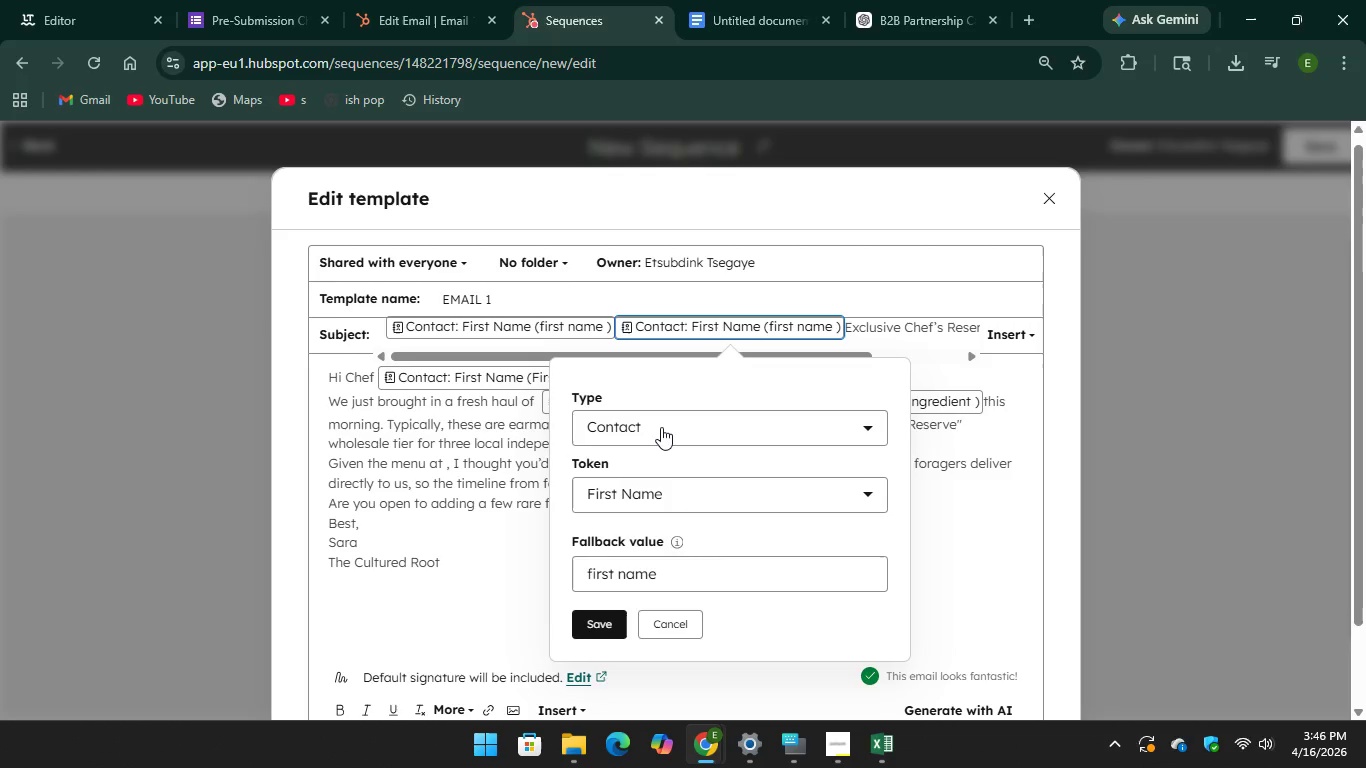 
left_click([661, 427])
 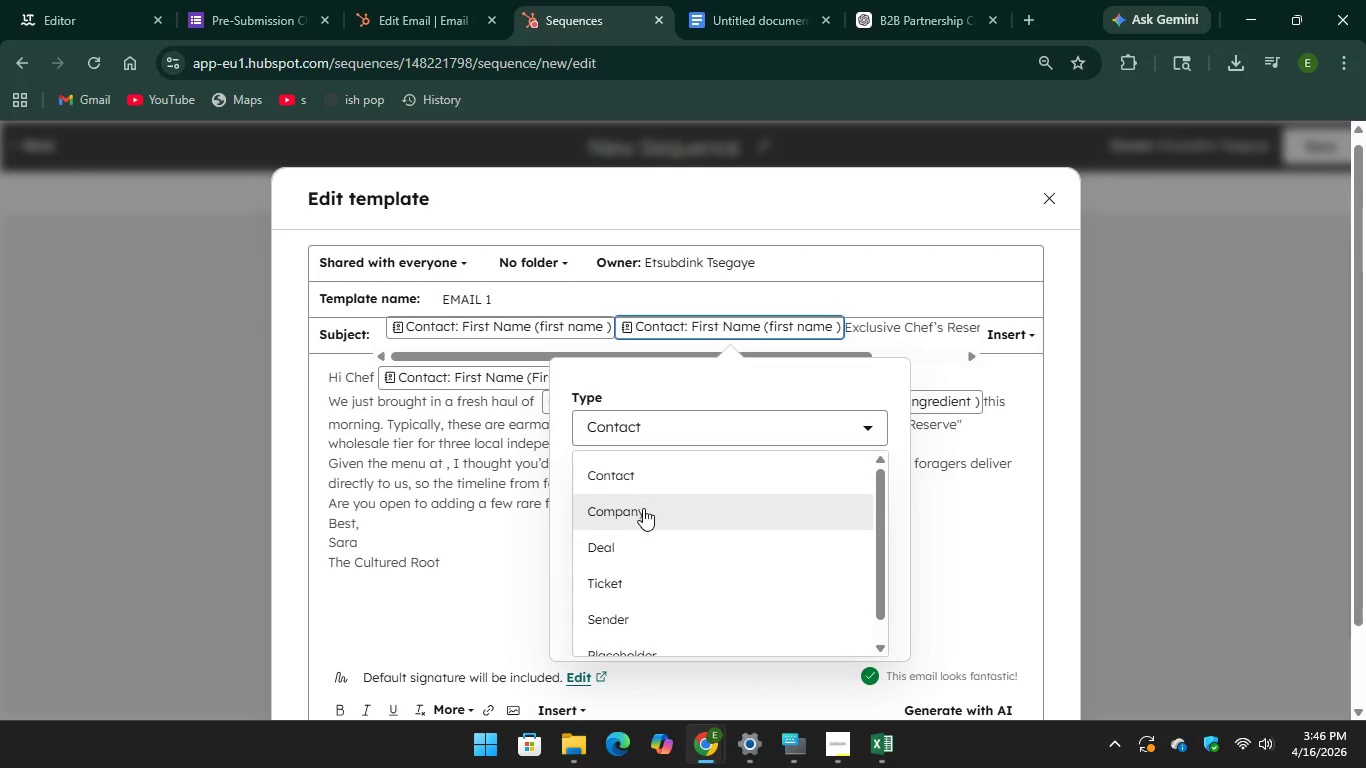 
left_click([641, 510])
 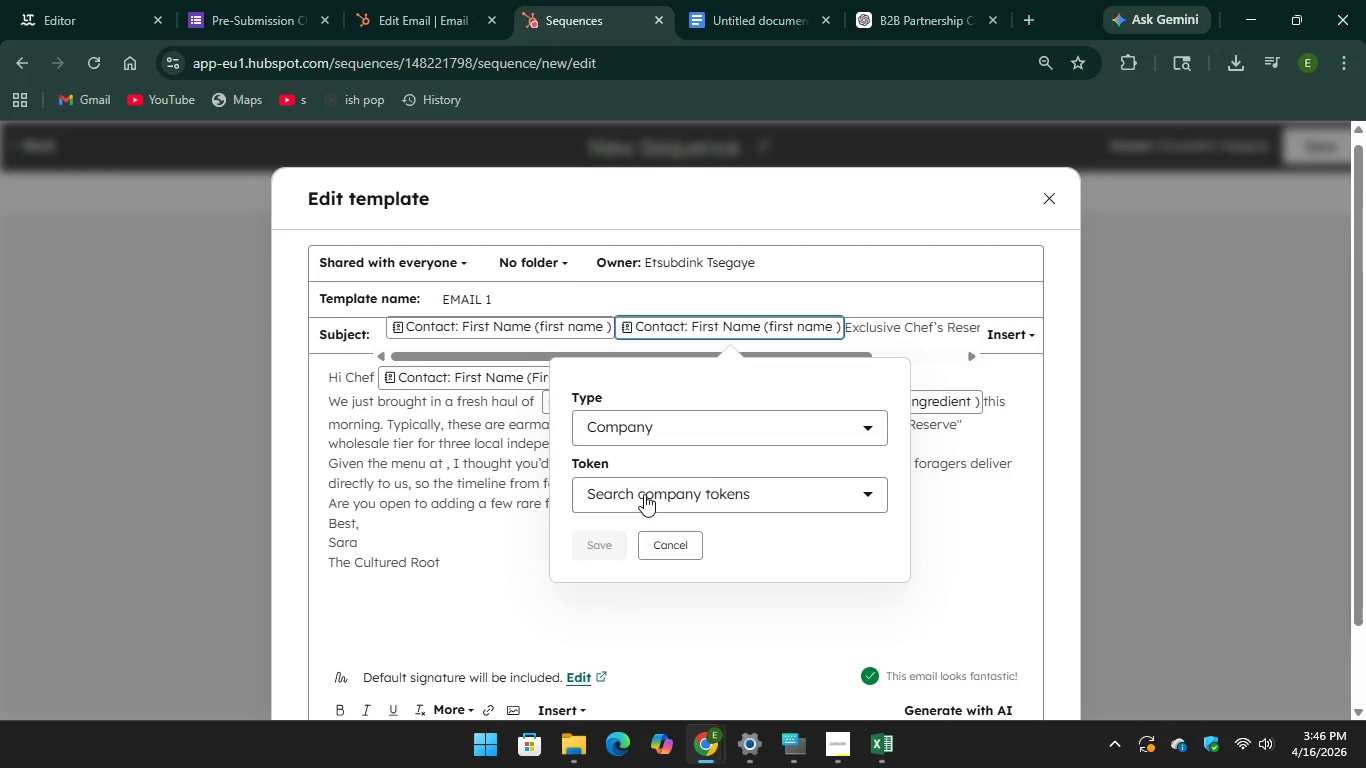 
left_click([644, 494])
 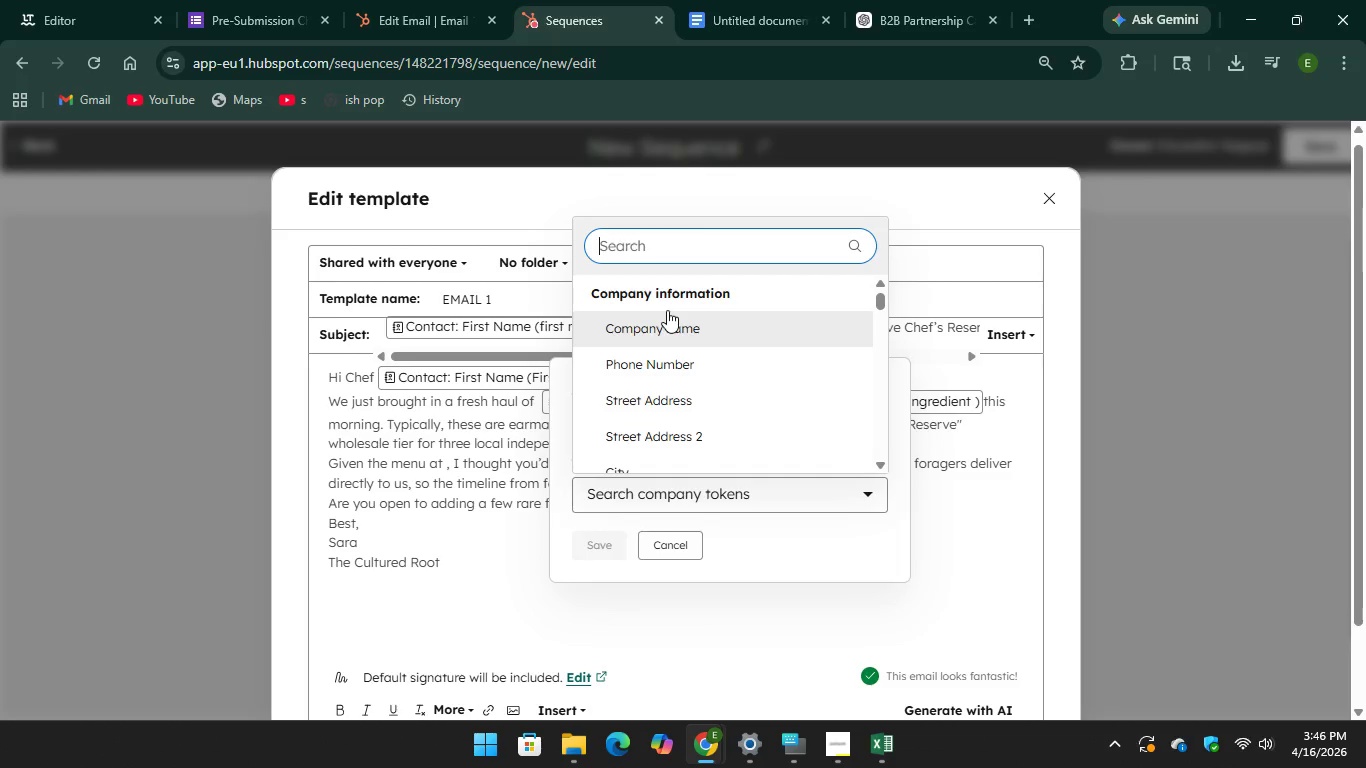 
left_click([670, 322])
 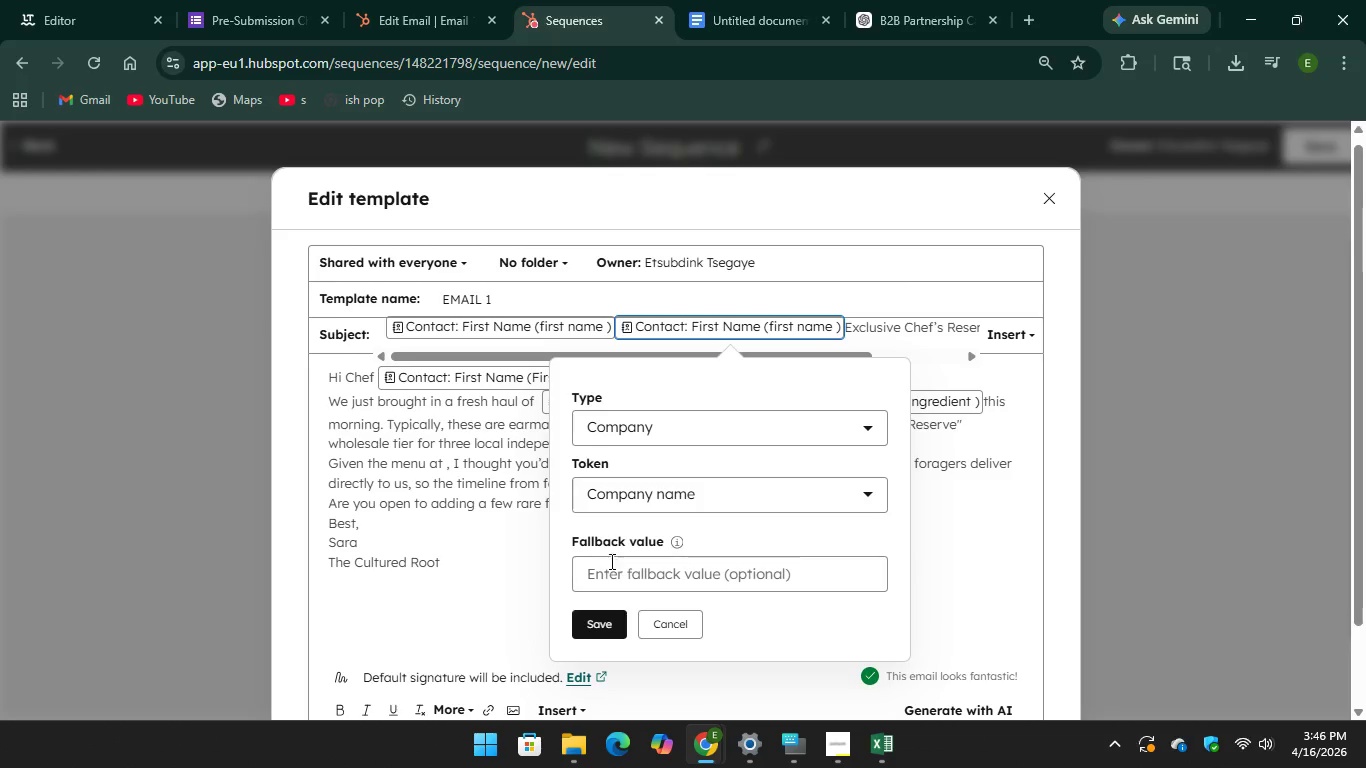 
left_click([609, 575])
 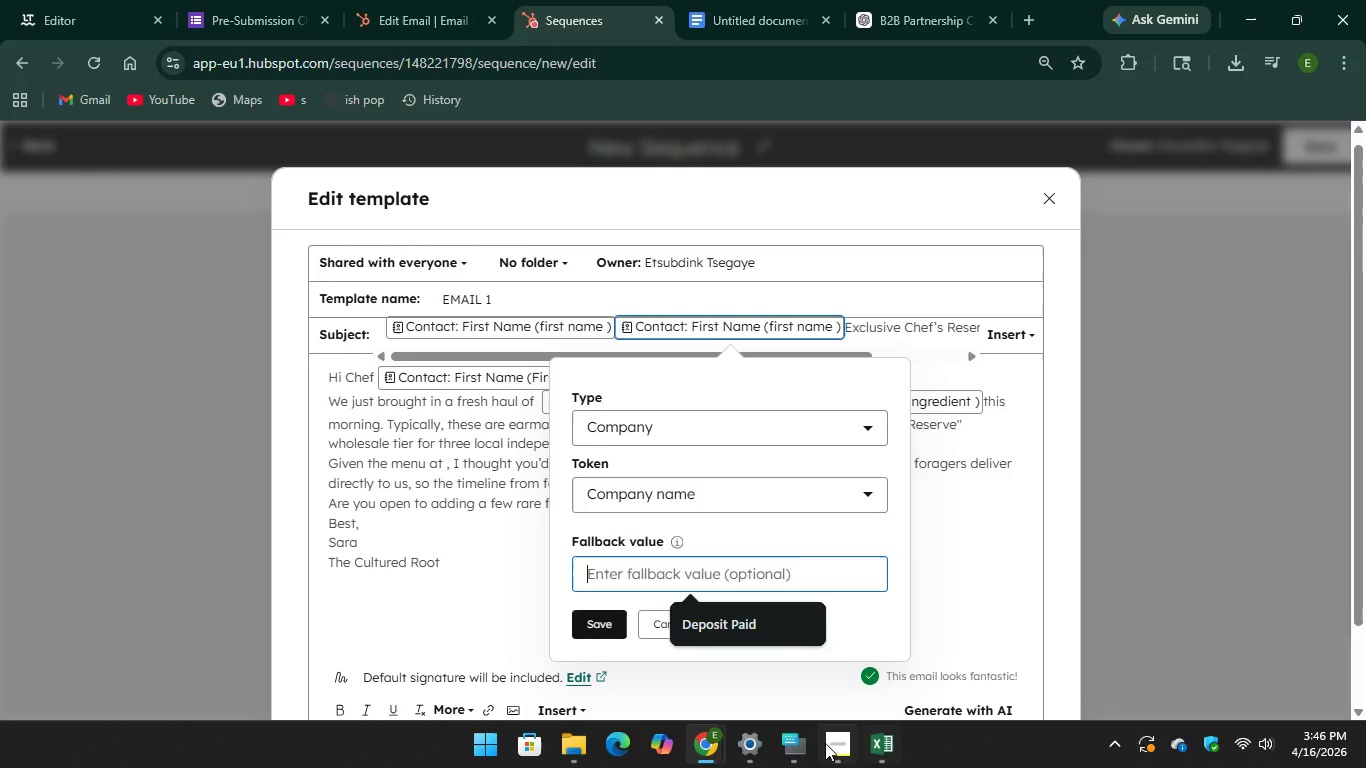 
left_click([790, 736])
 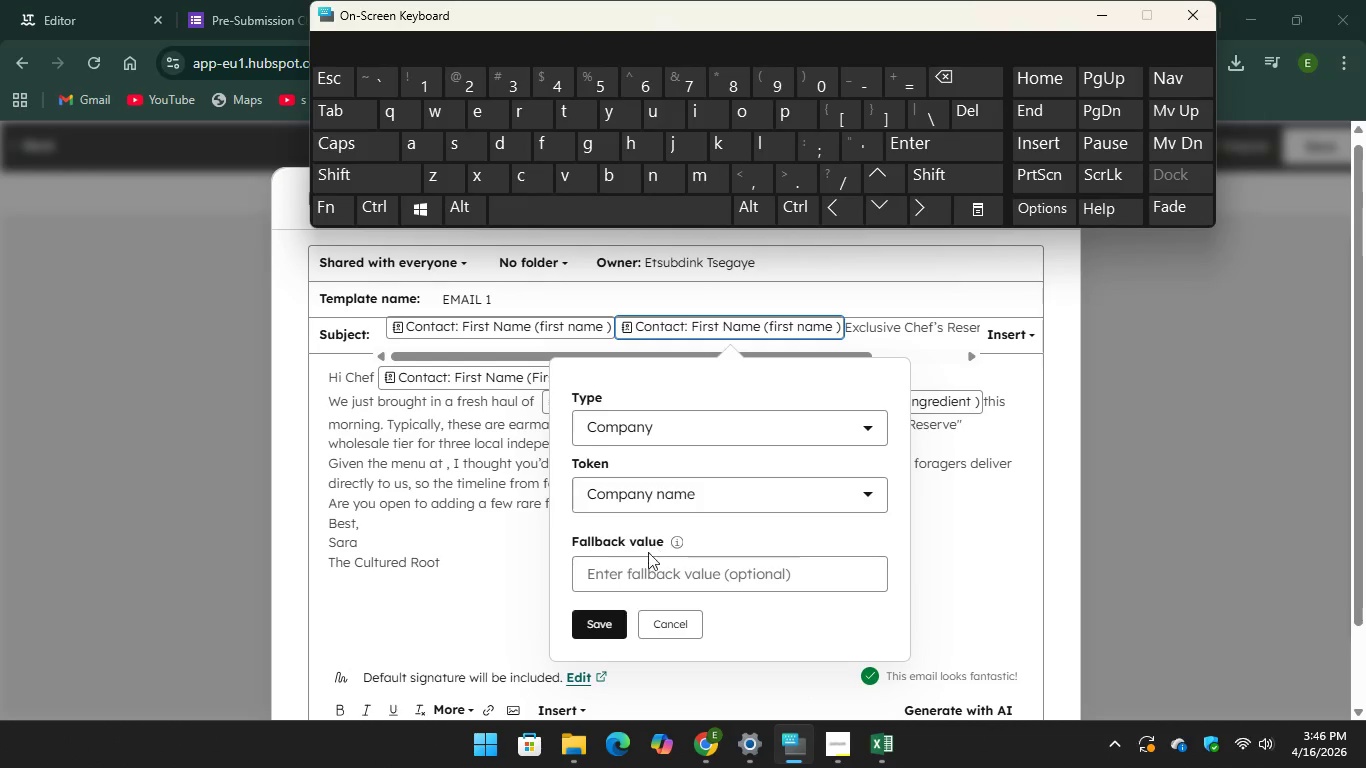 
left_click([645, 557])
 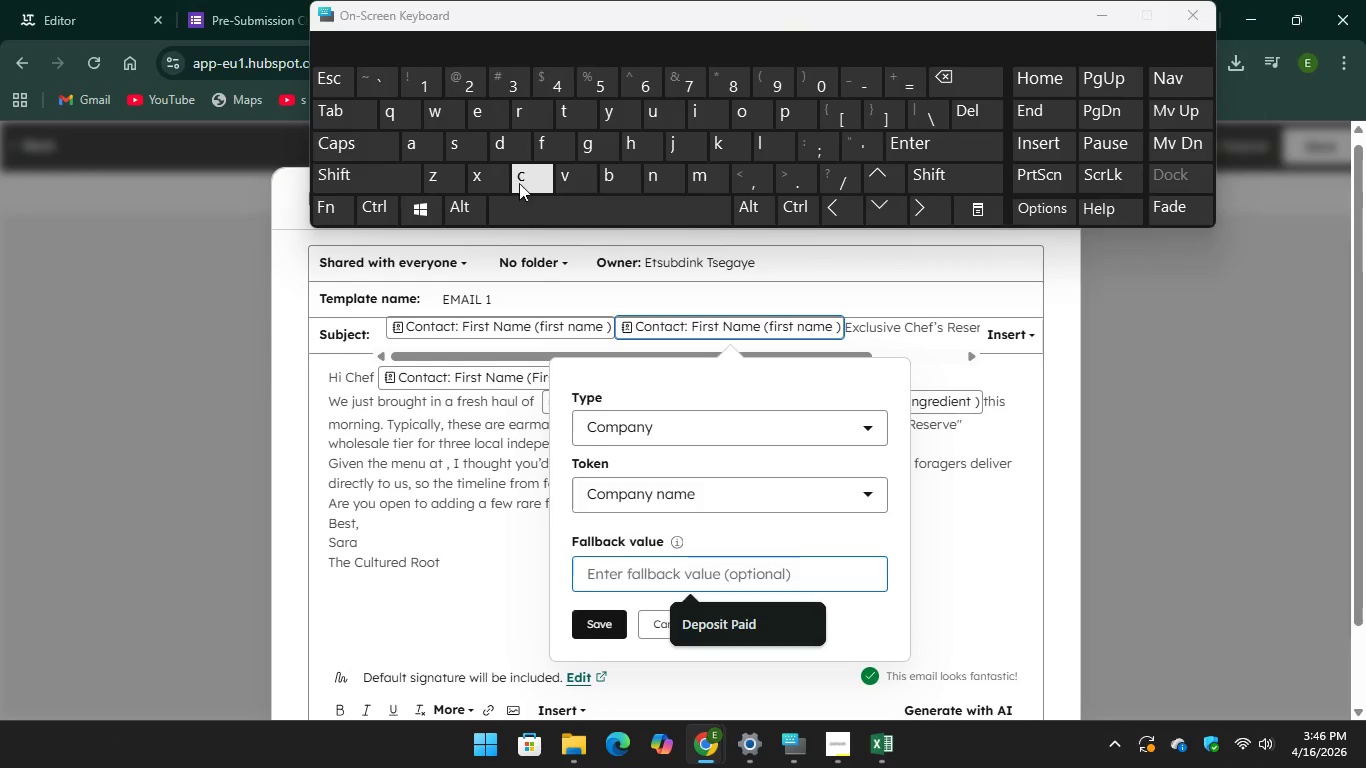 
type(co)
 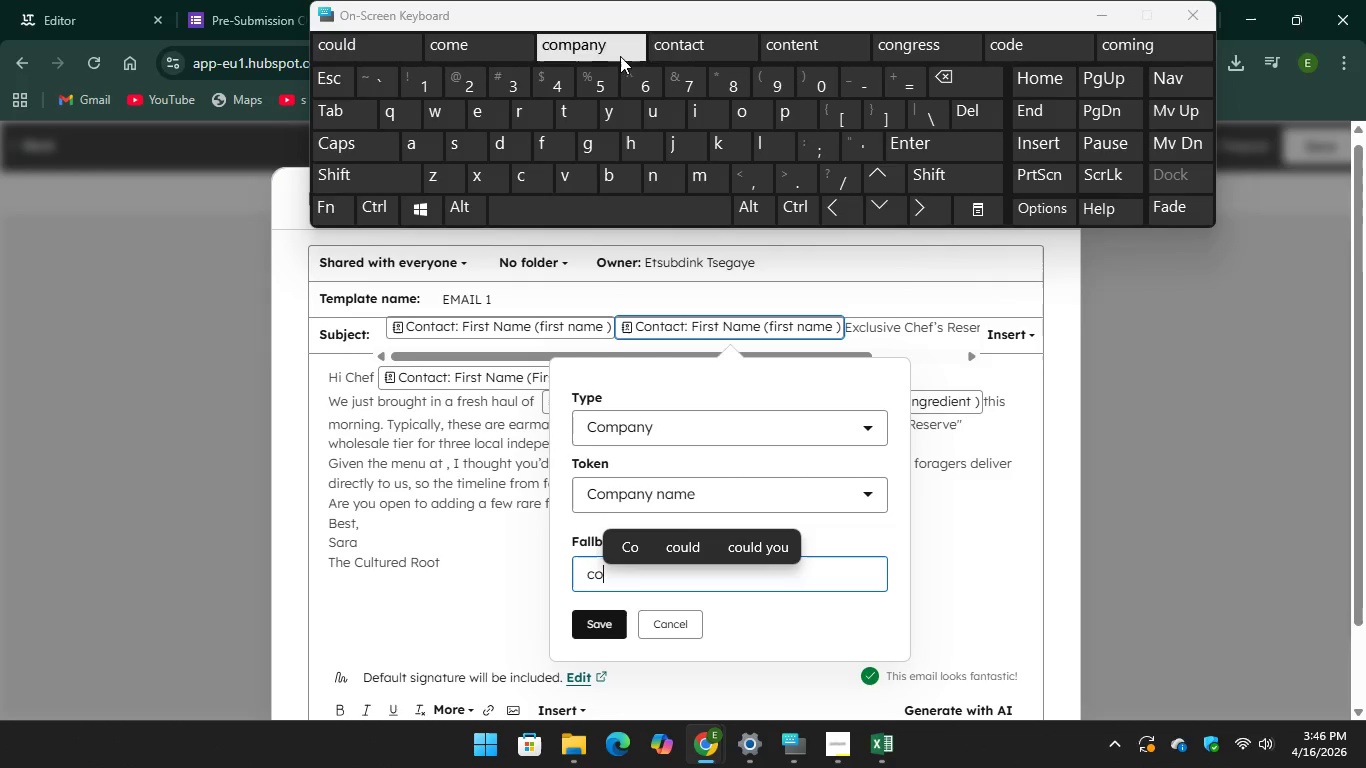 
key(Unknown)
 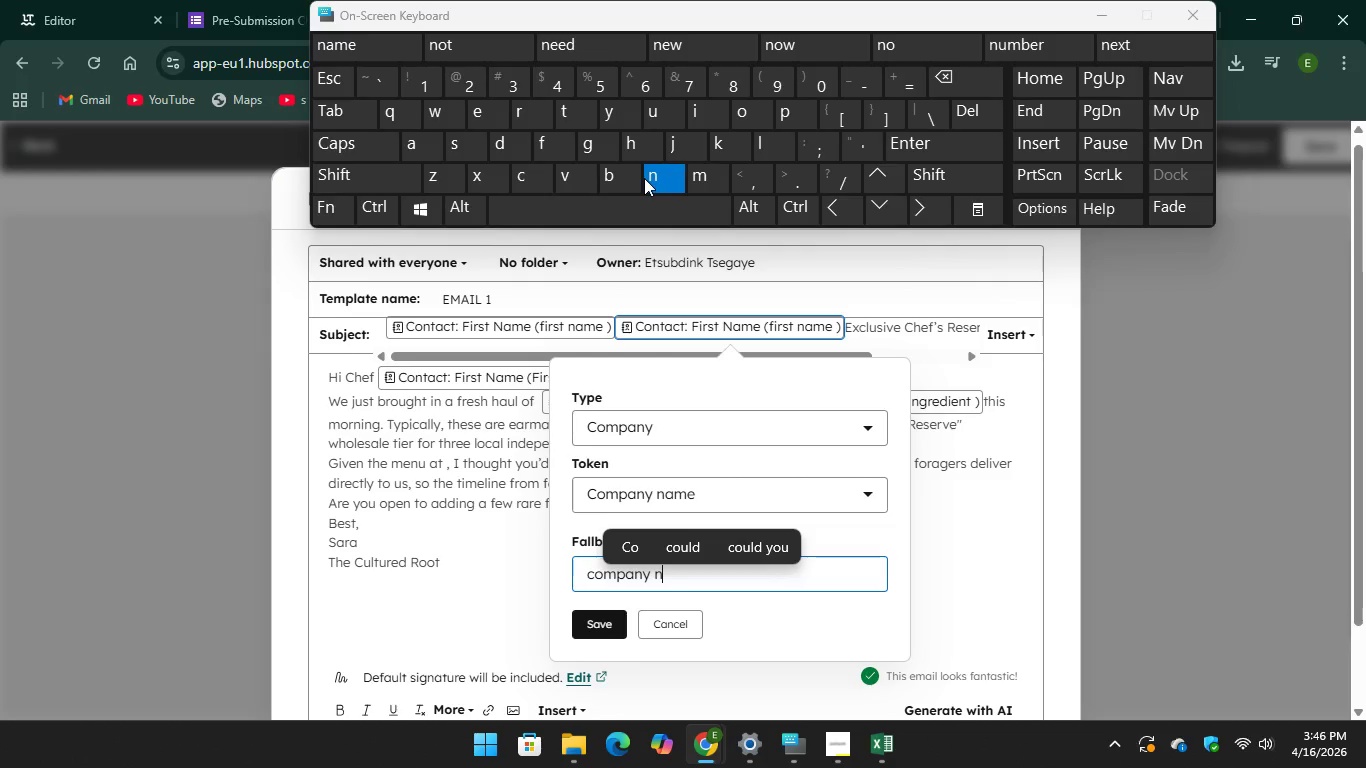 
key(Unknown)
 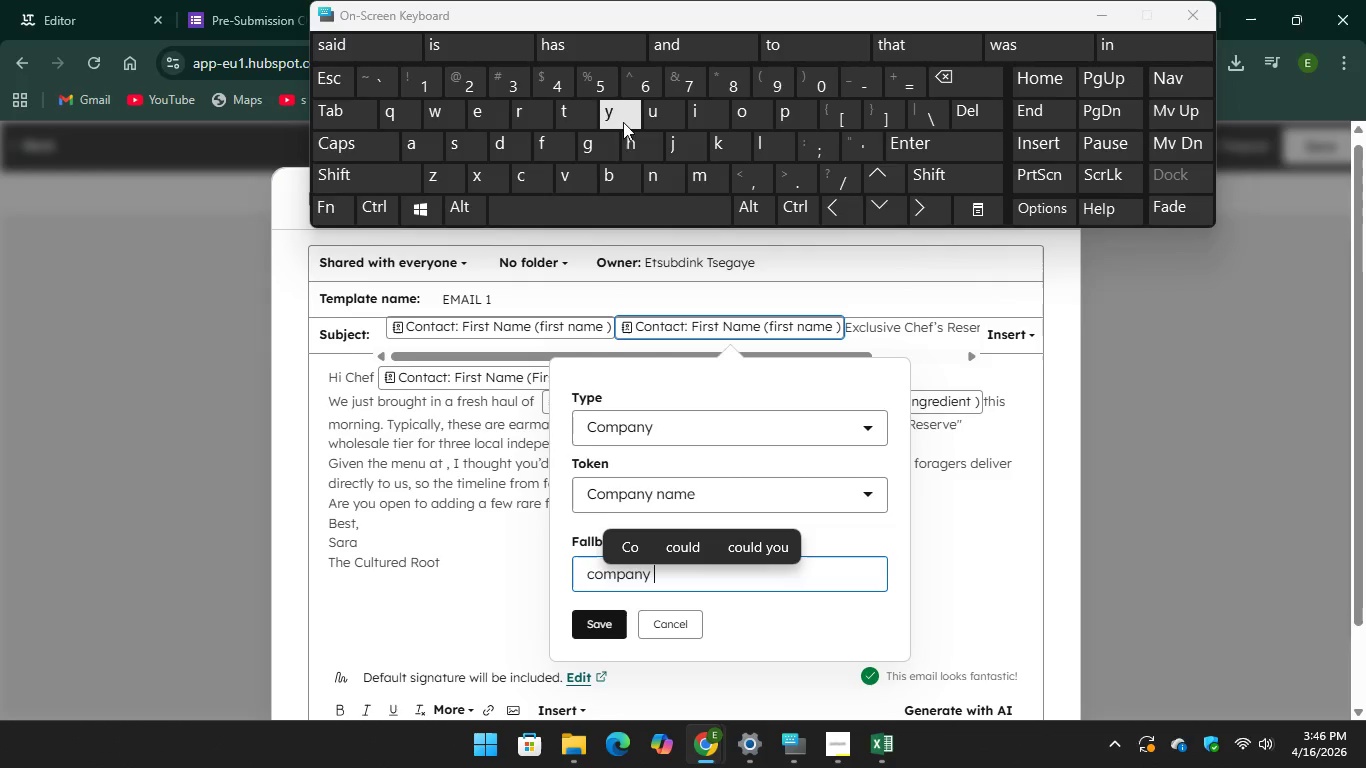 
key(Unknown)
 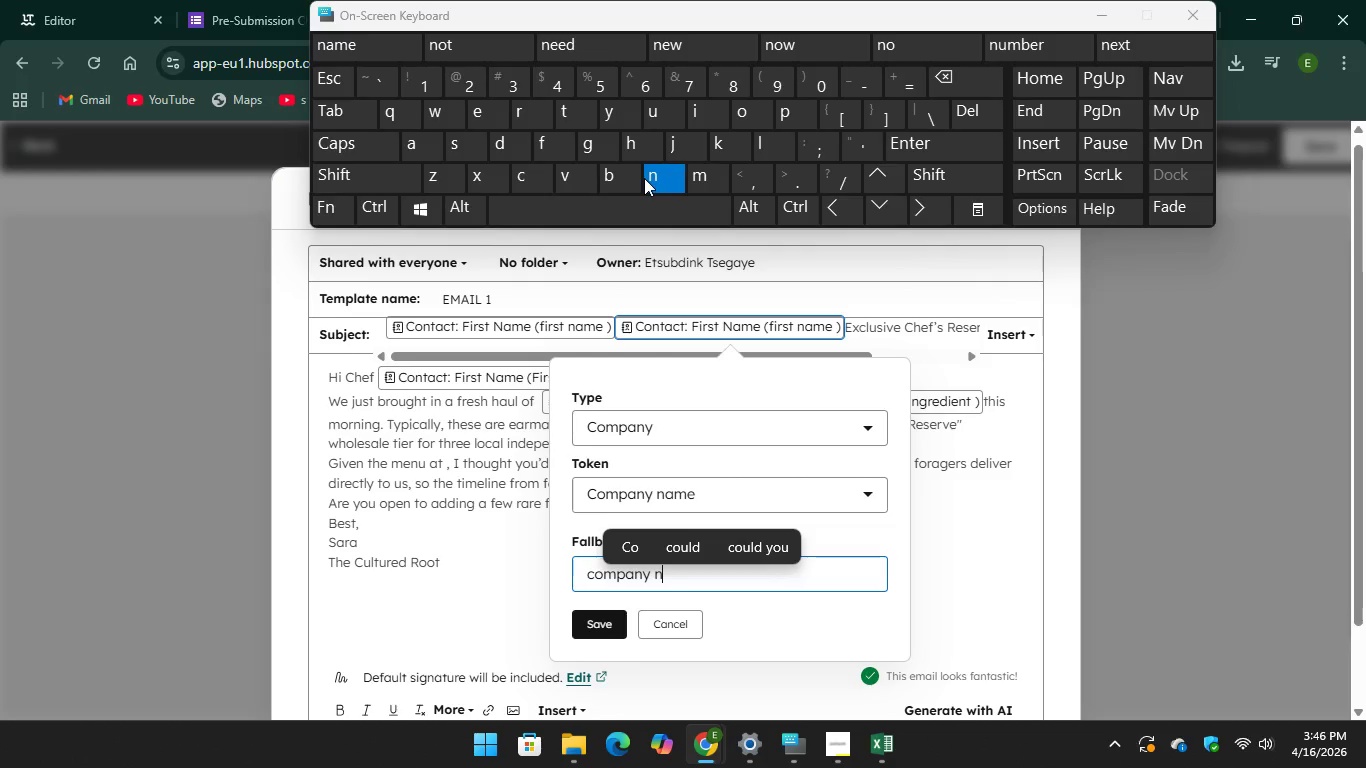 
key(Unknown)
 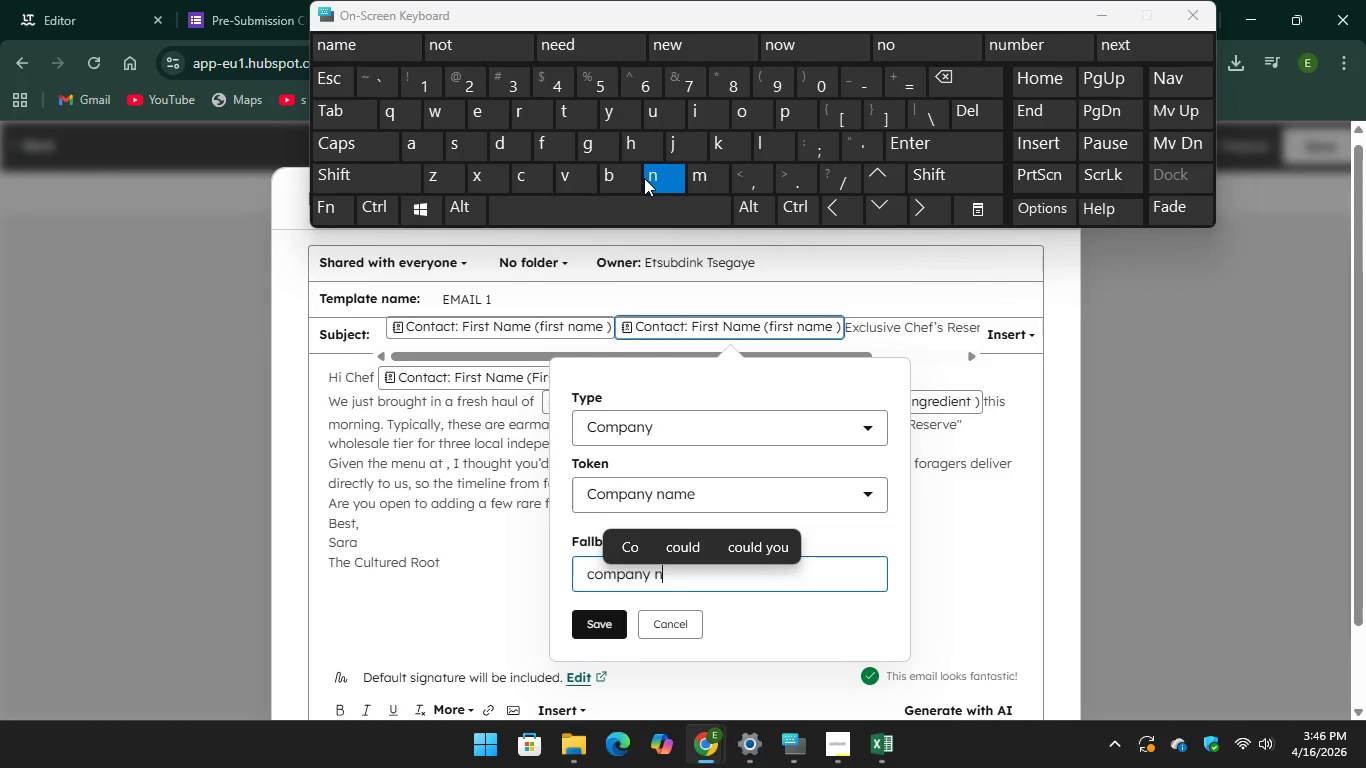 
key(Unknown)
 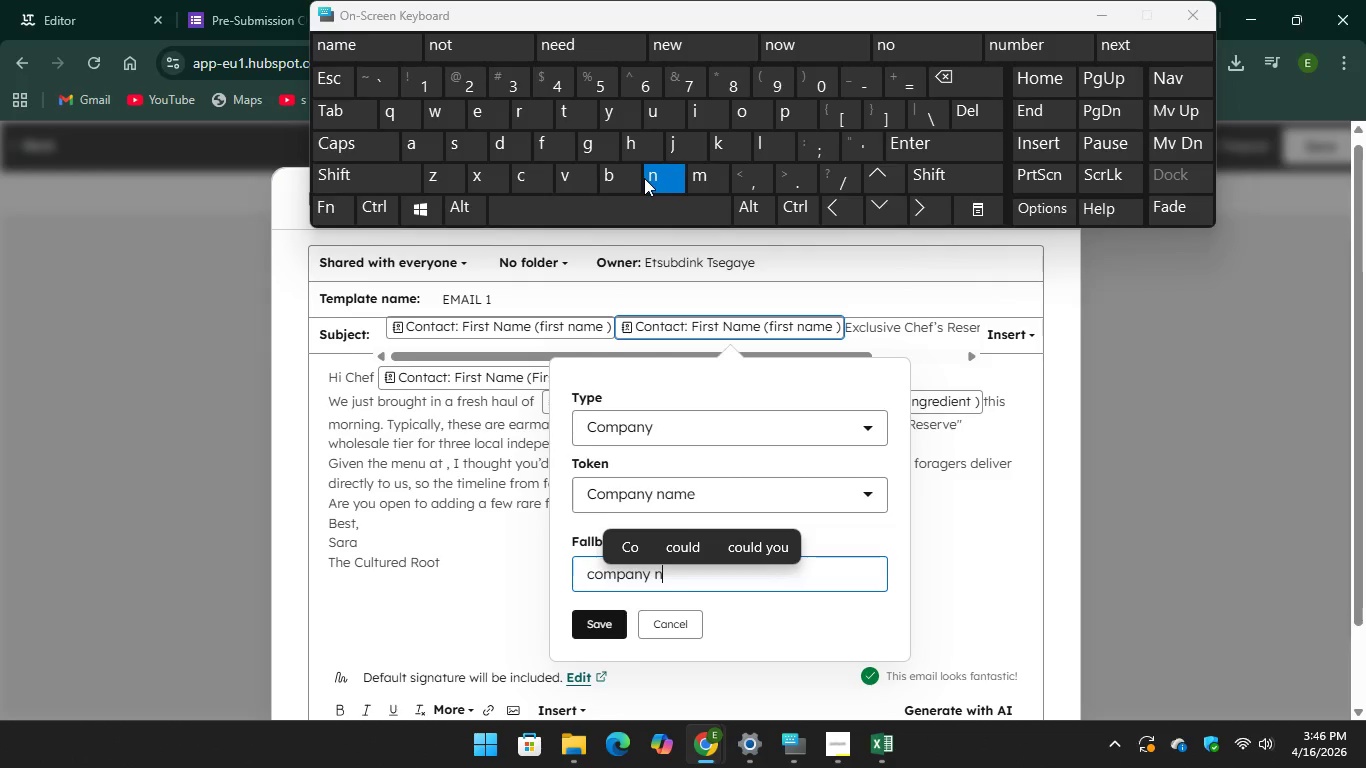 
key(Unknown)
 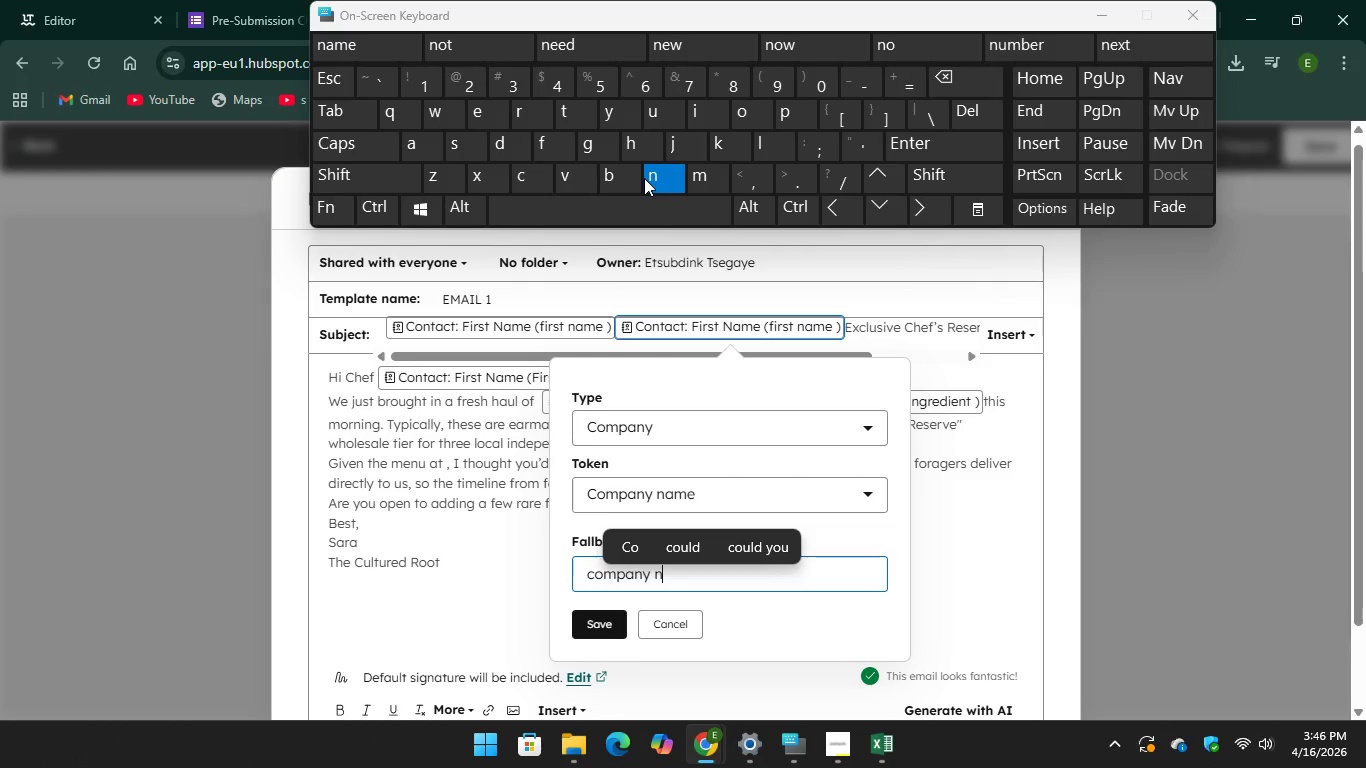 
type(na)
 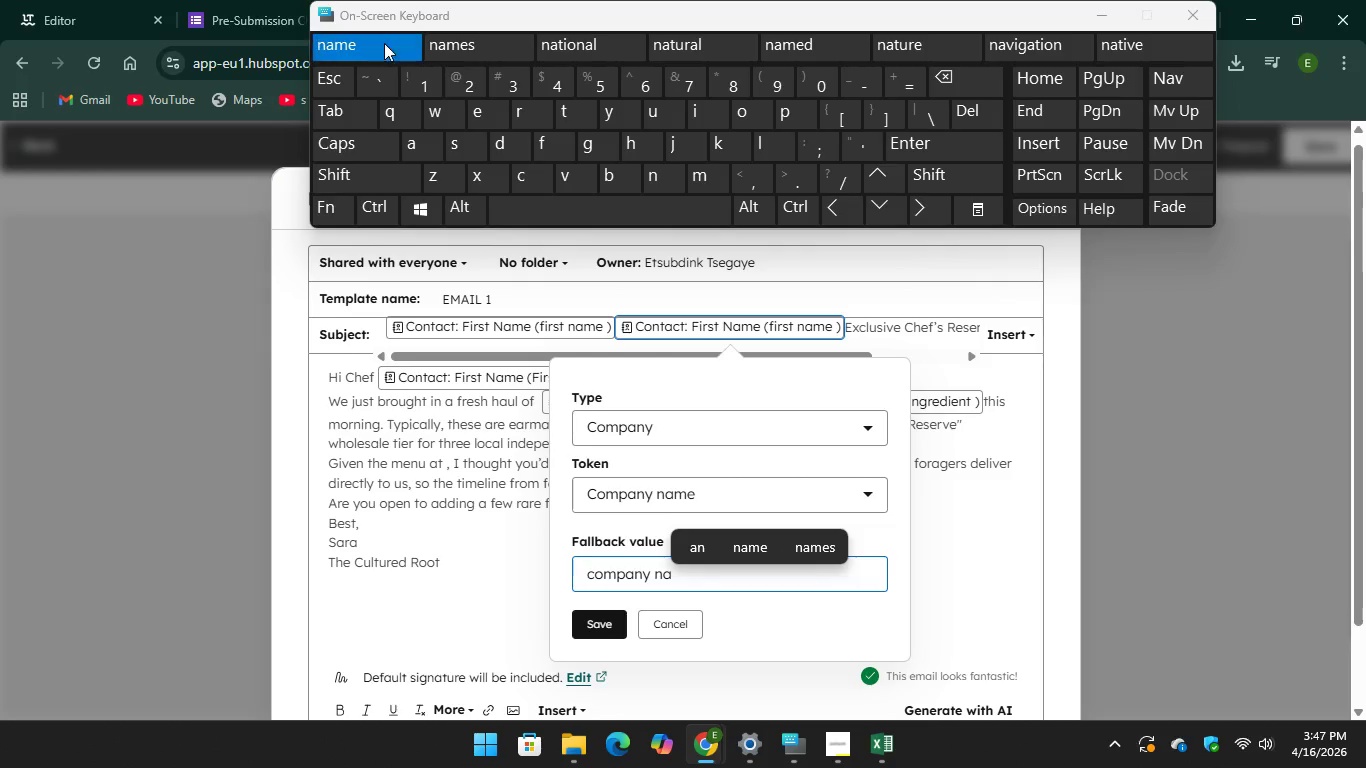 
key(Unknown)
 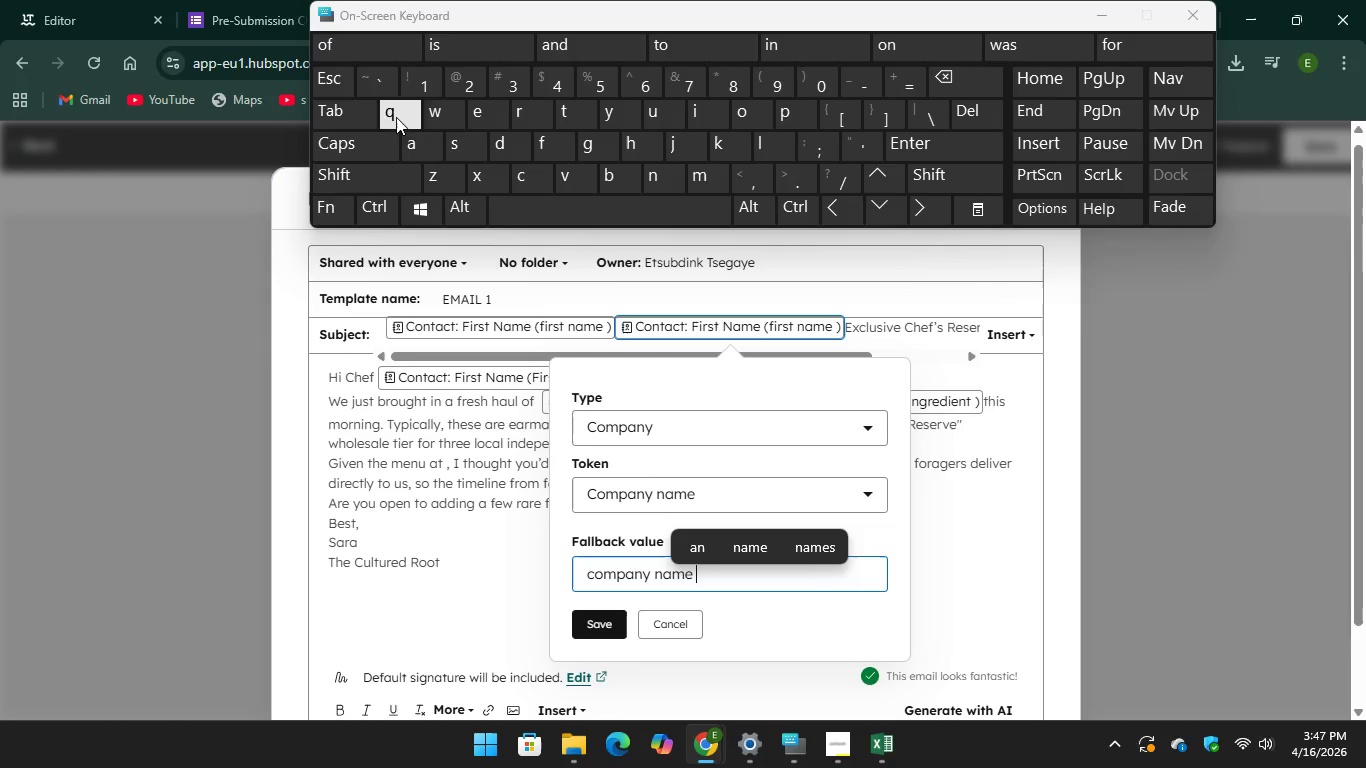 
key(Unknown)
 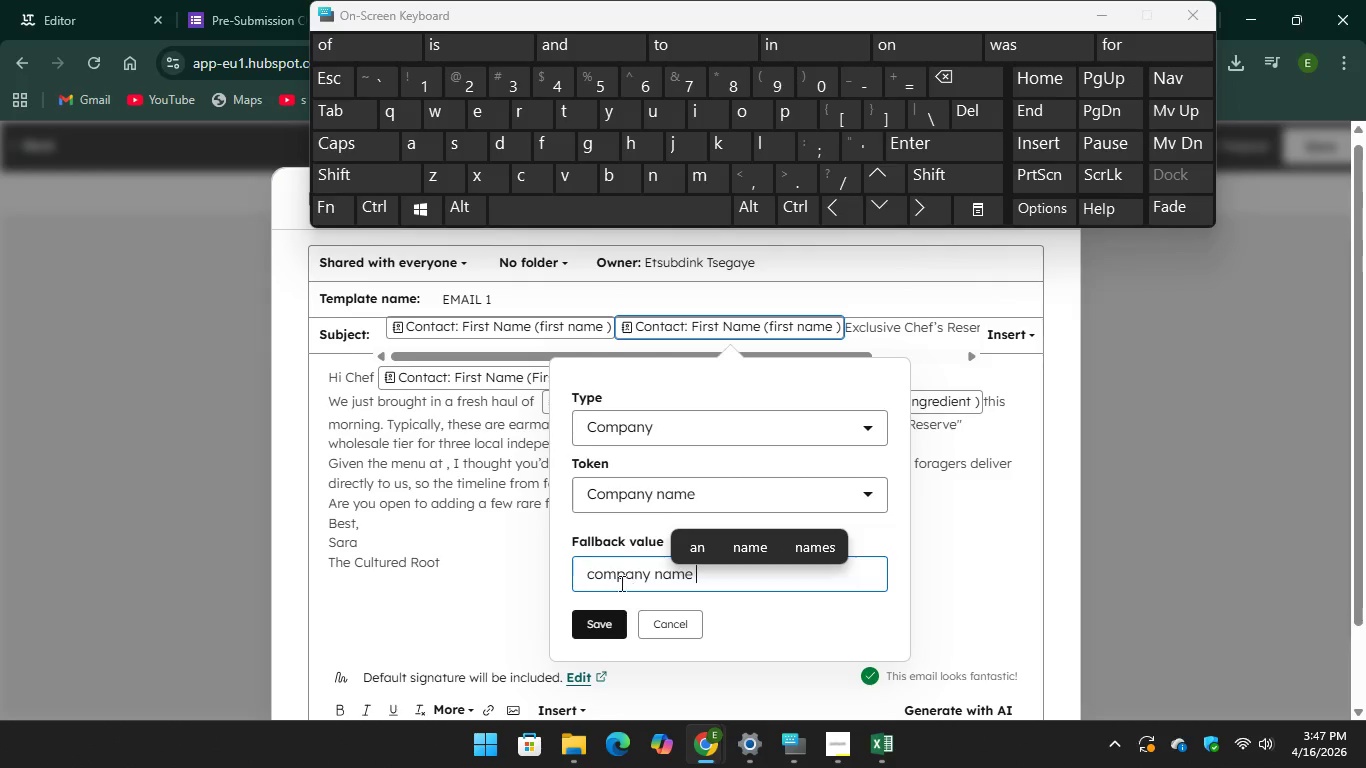 
wait(5.84)
 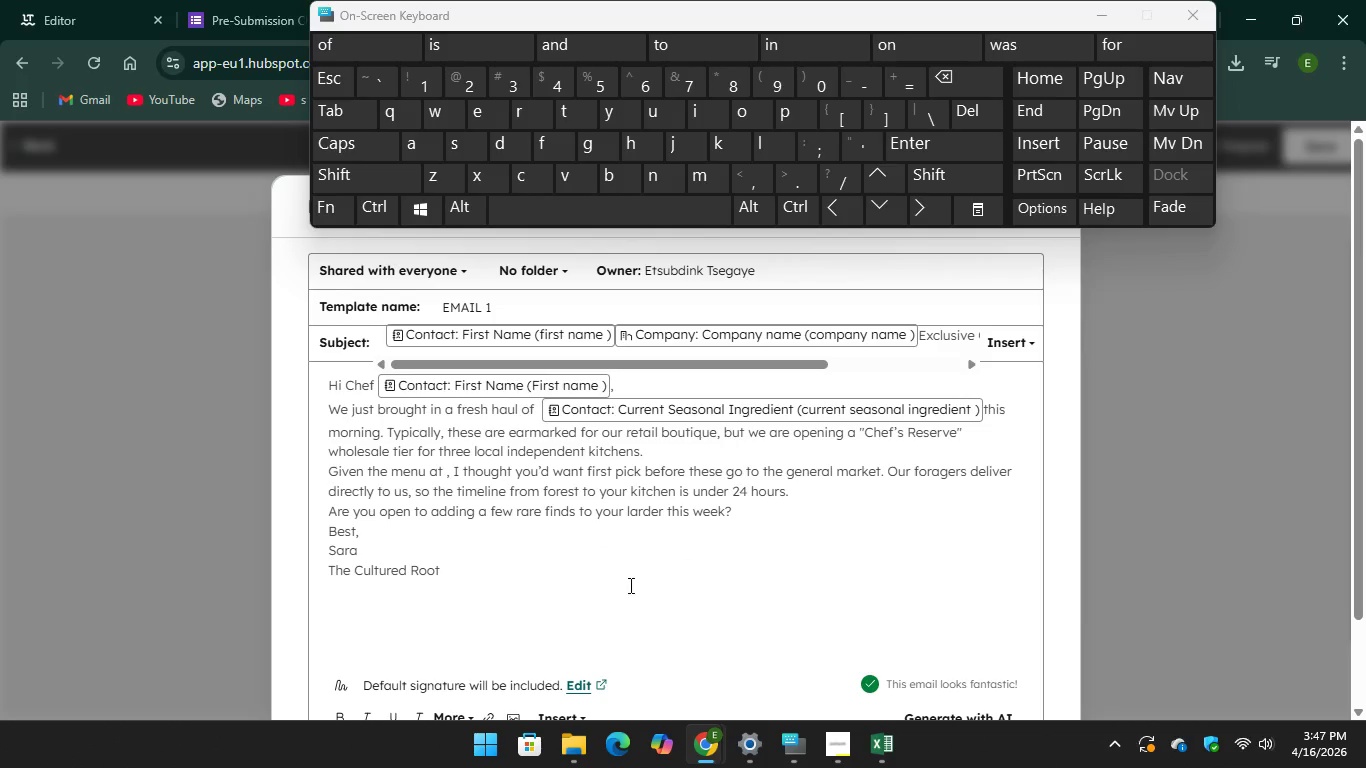 
left_click([431, 26])
 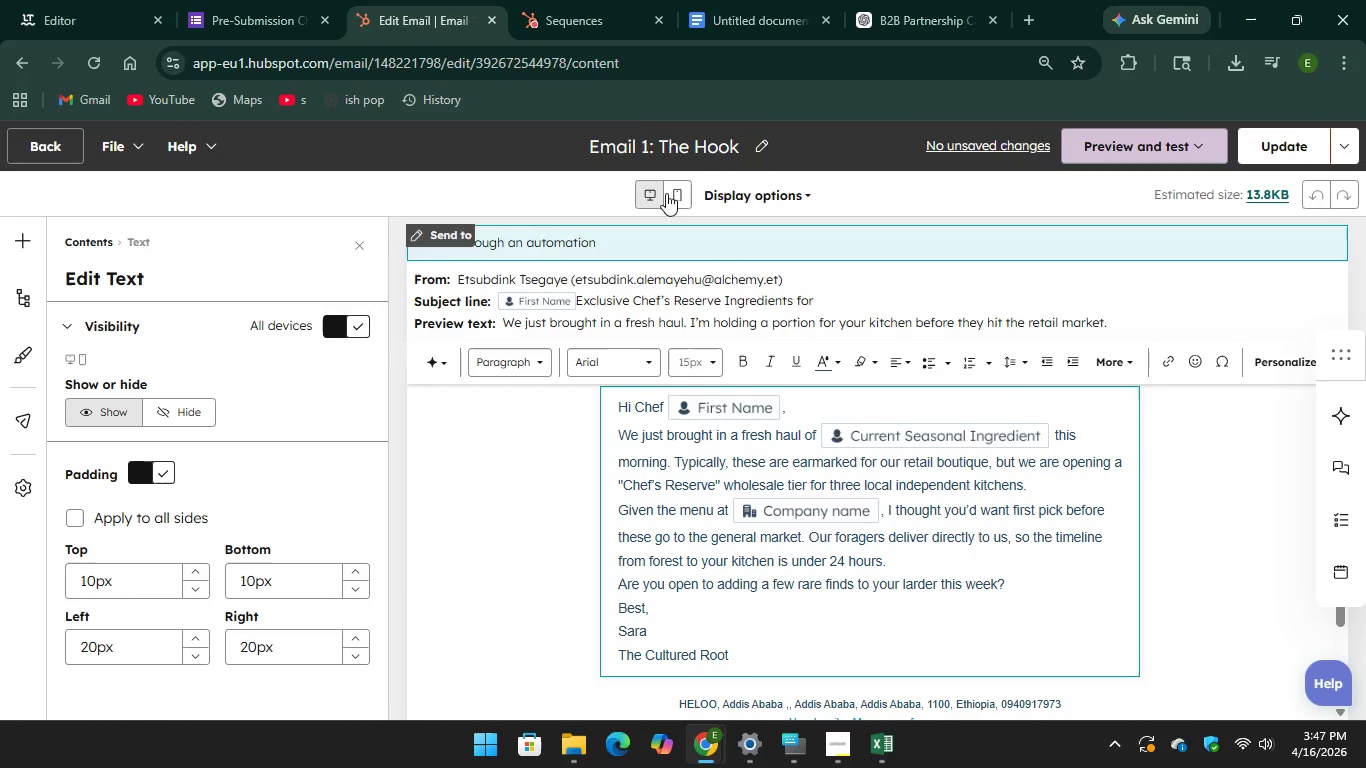 
left_click([578, 6])
 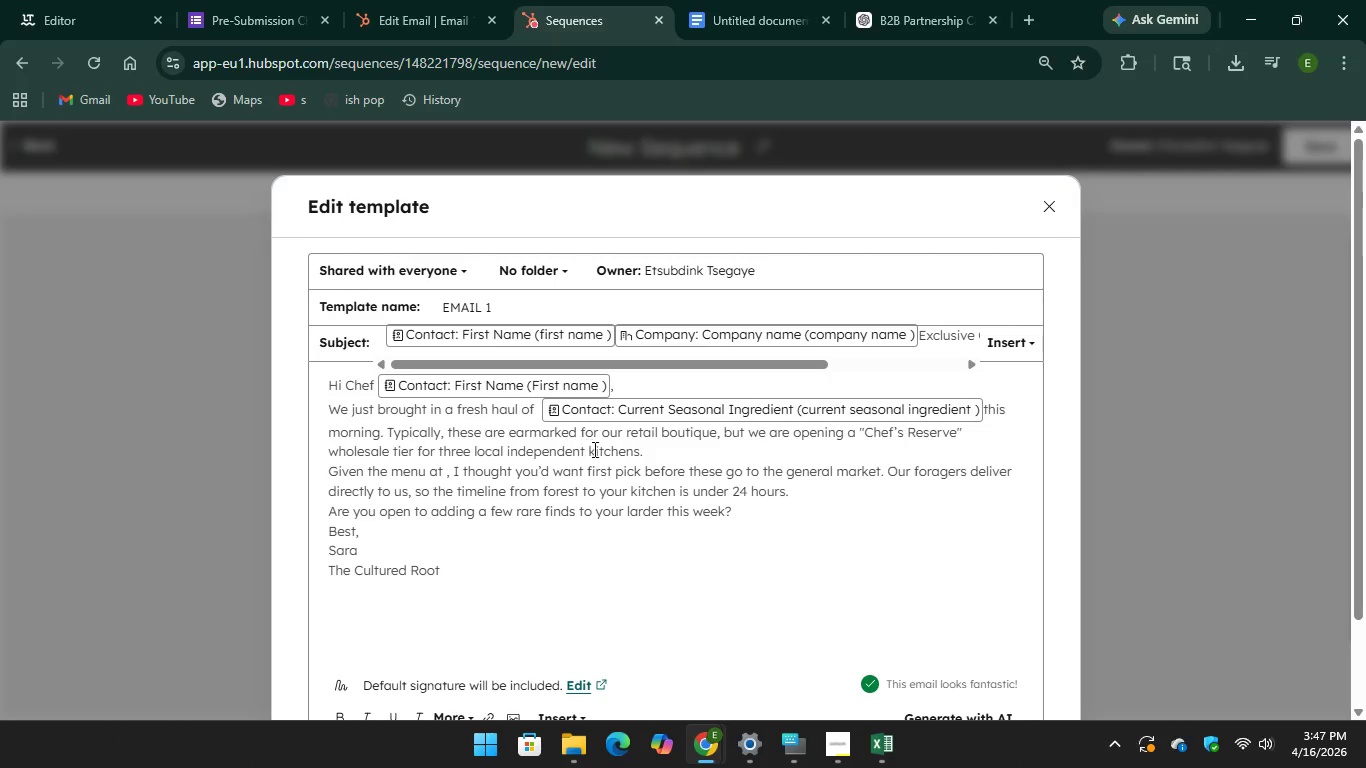 
left_click([443, 472])
 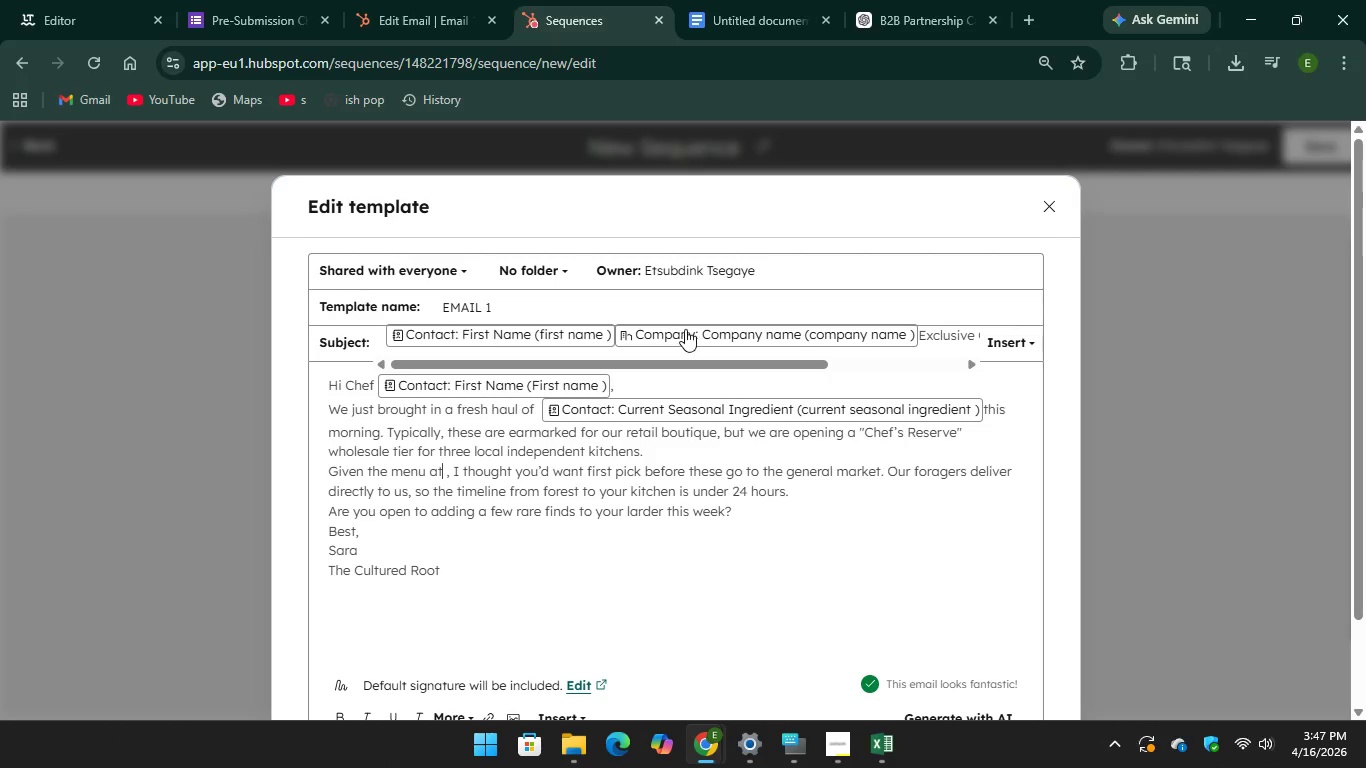 
left_click_drag(start_coordinate=[685, 329], to_coordinate=[443, 470])
 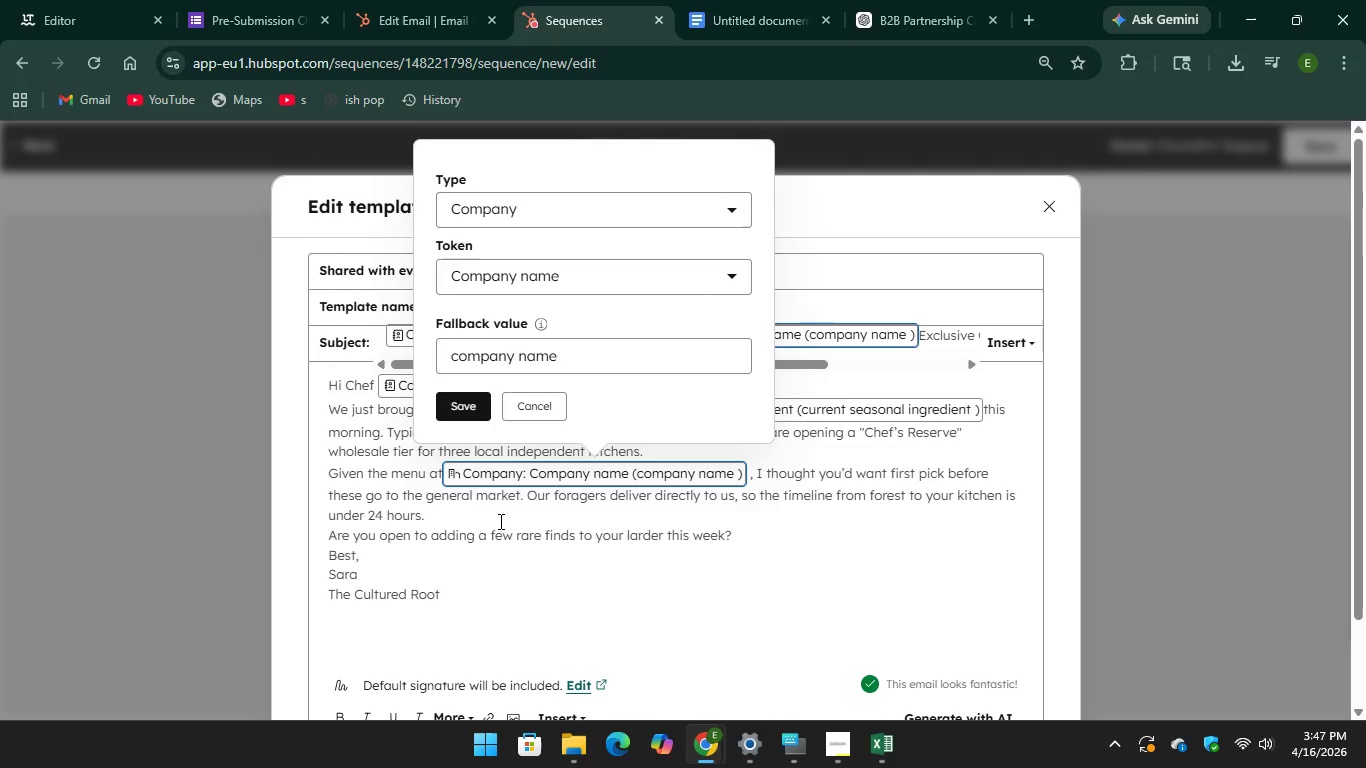 
wait(5.11)
 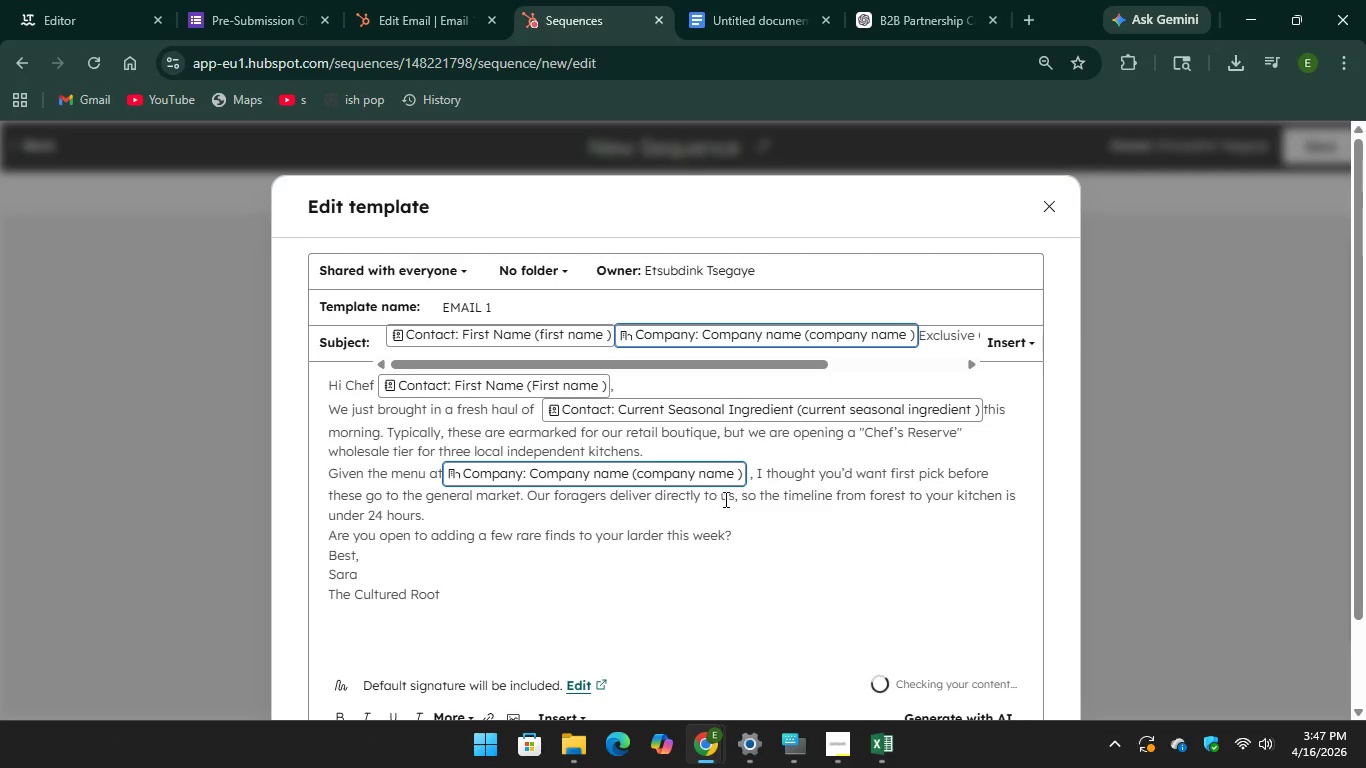 
left_click([462, 413])
 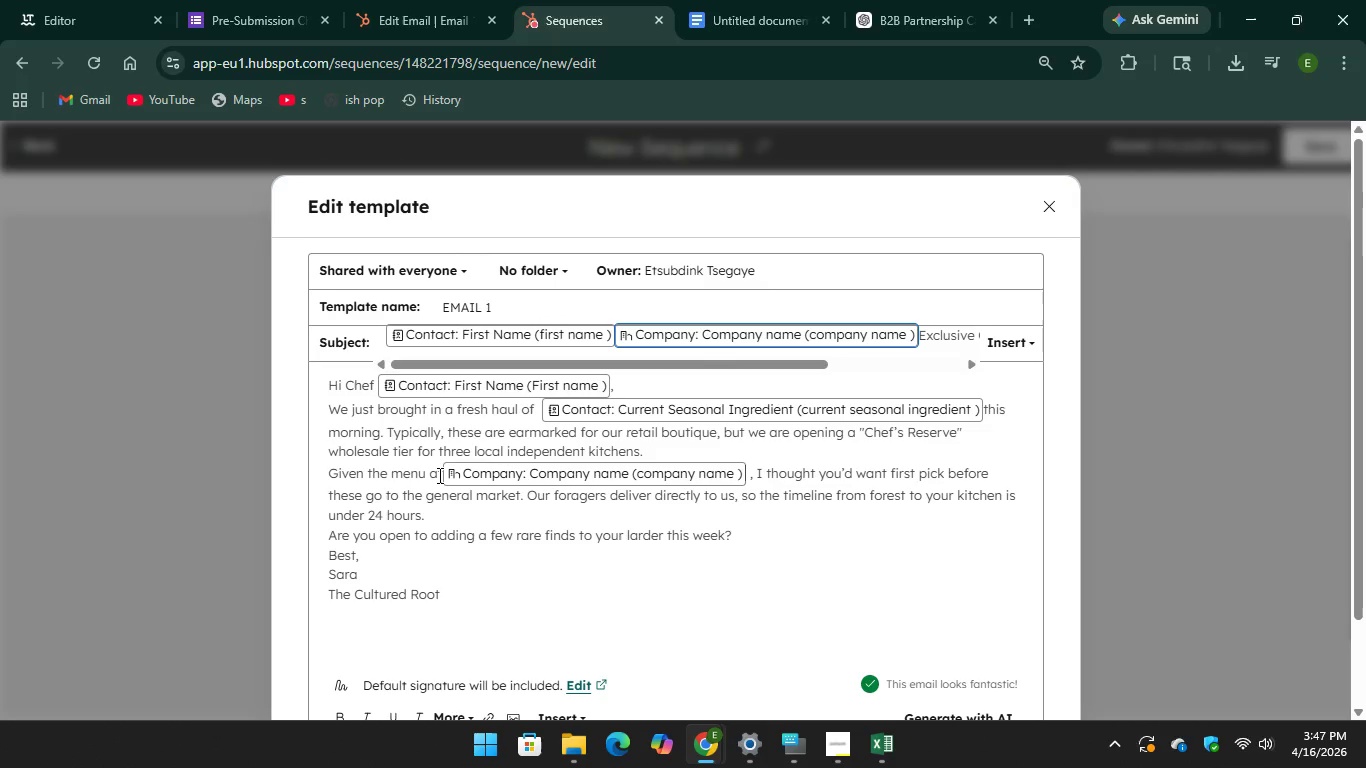 
left_click([438, 475])
 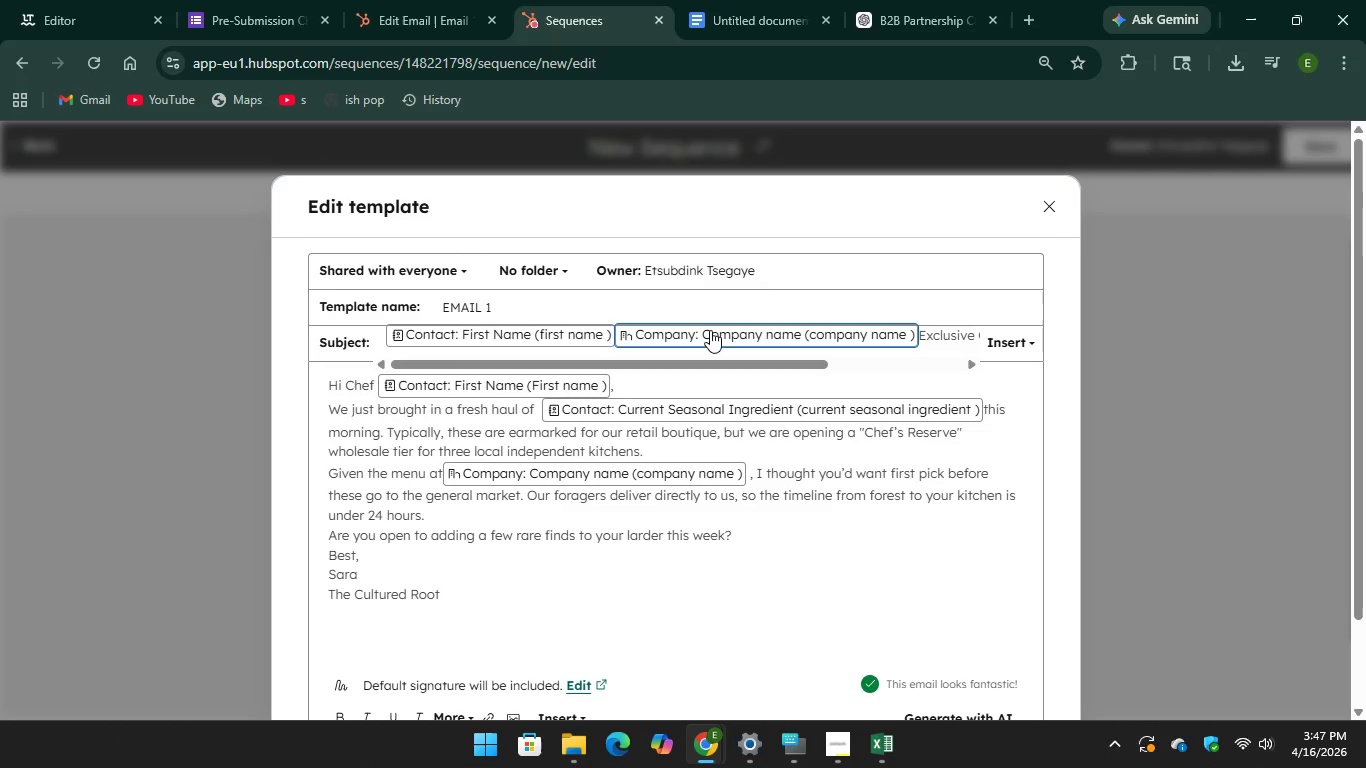 
left_click([710, 330])
 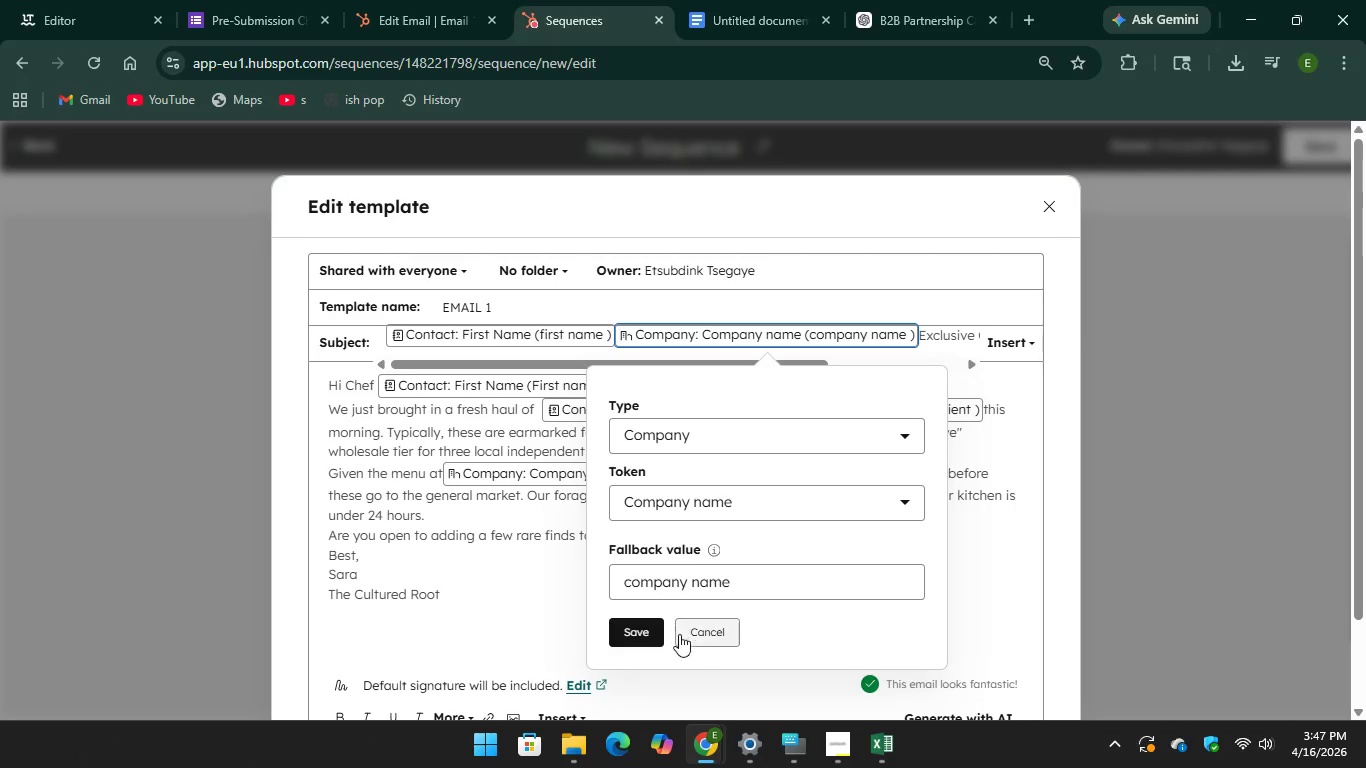 
left_click([701, 631])
 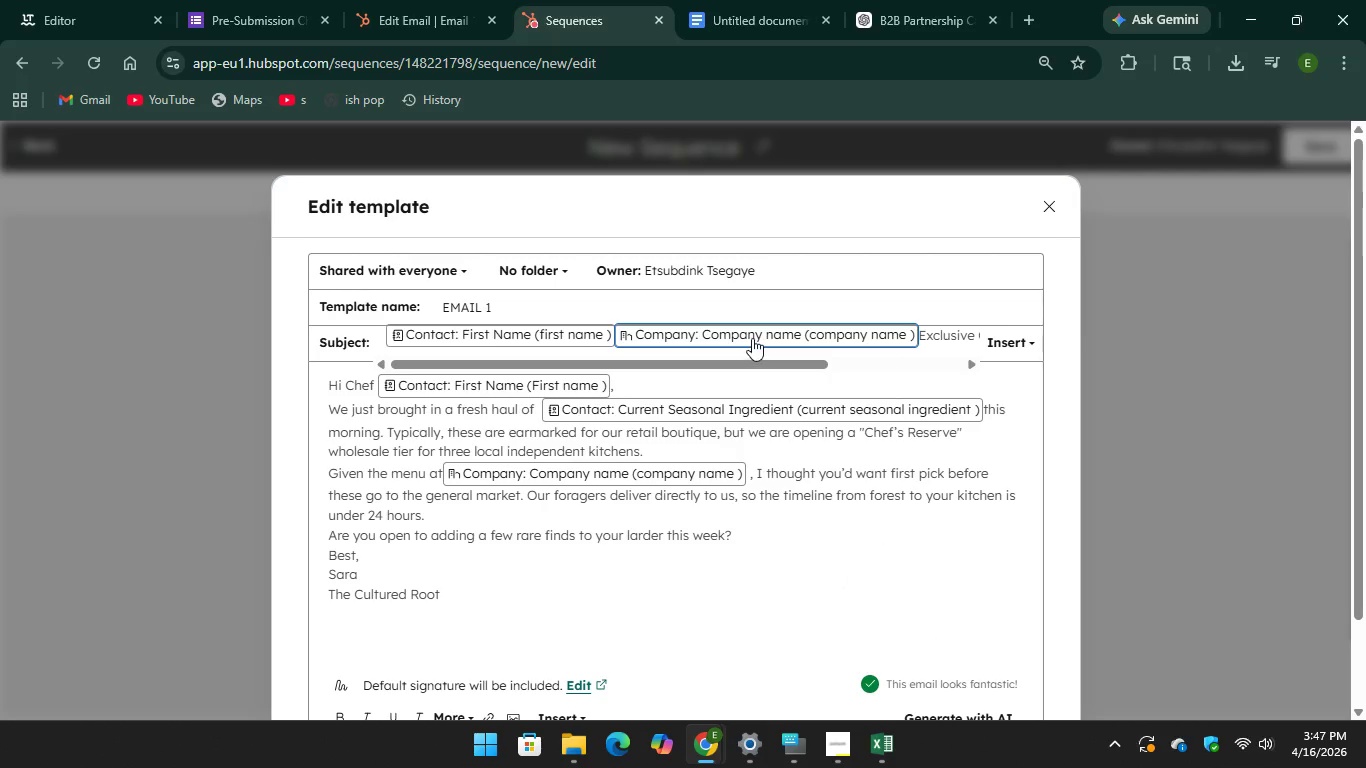 
left_click([752, 338])
 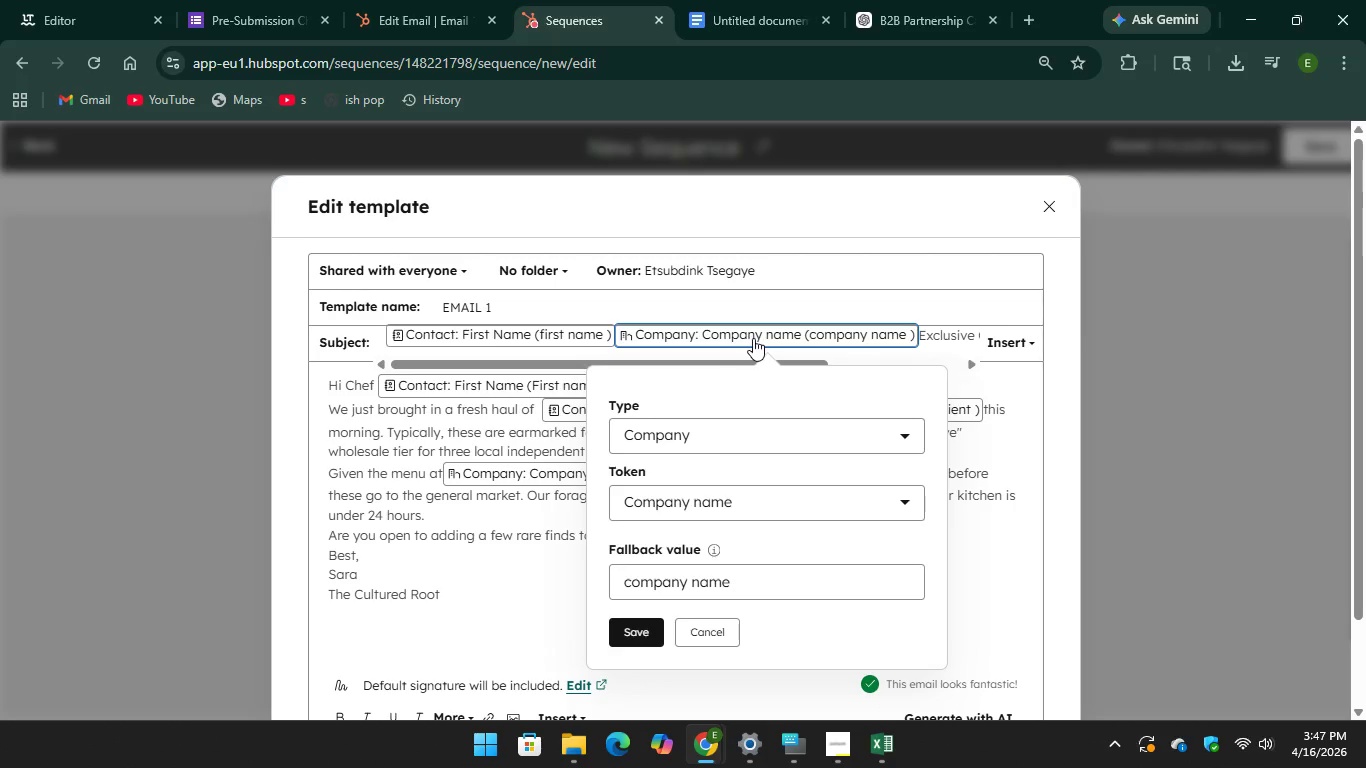 
left_click_drag(start_coordinate=[753, 338], to_coordinate=[1212, 338])
 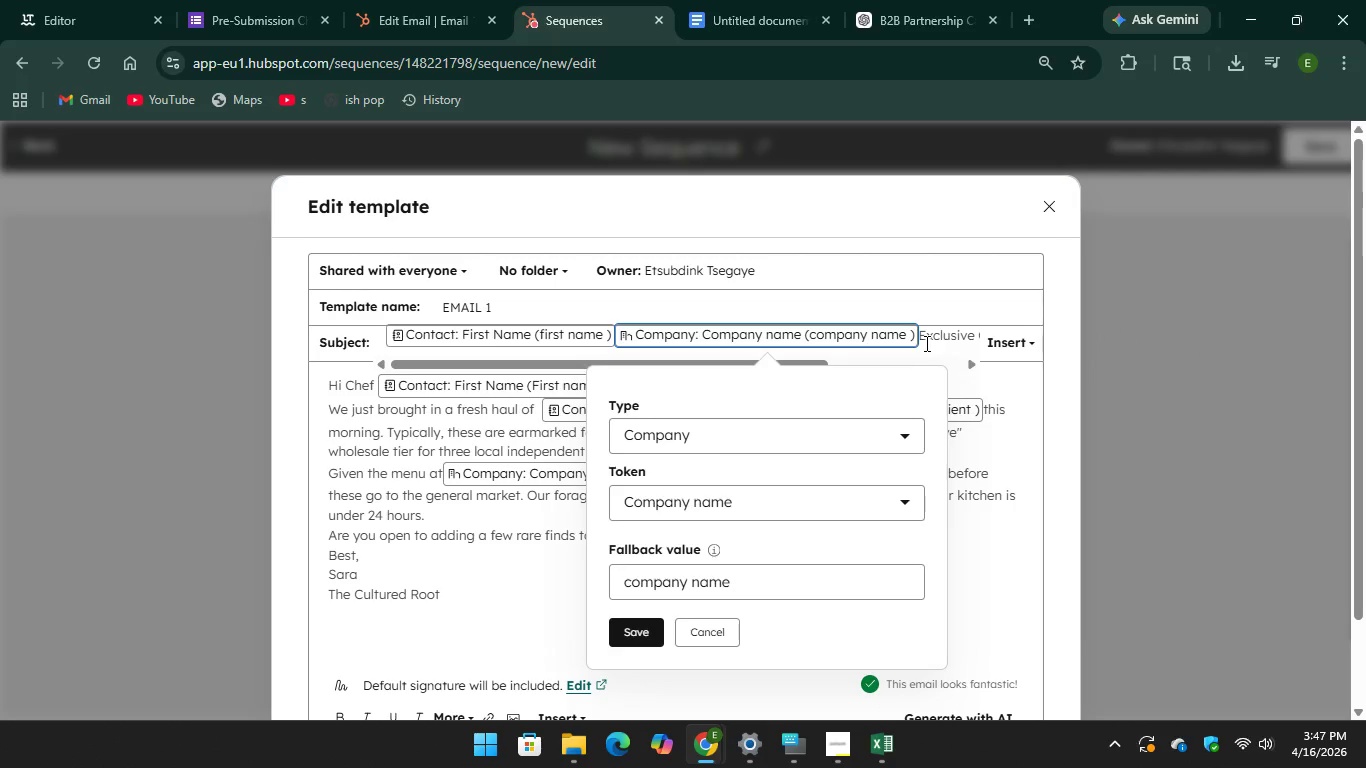 
left_click([919, 342])
 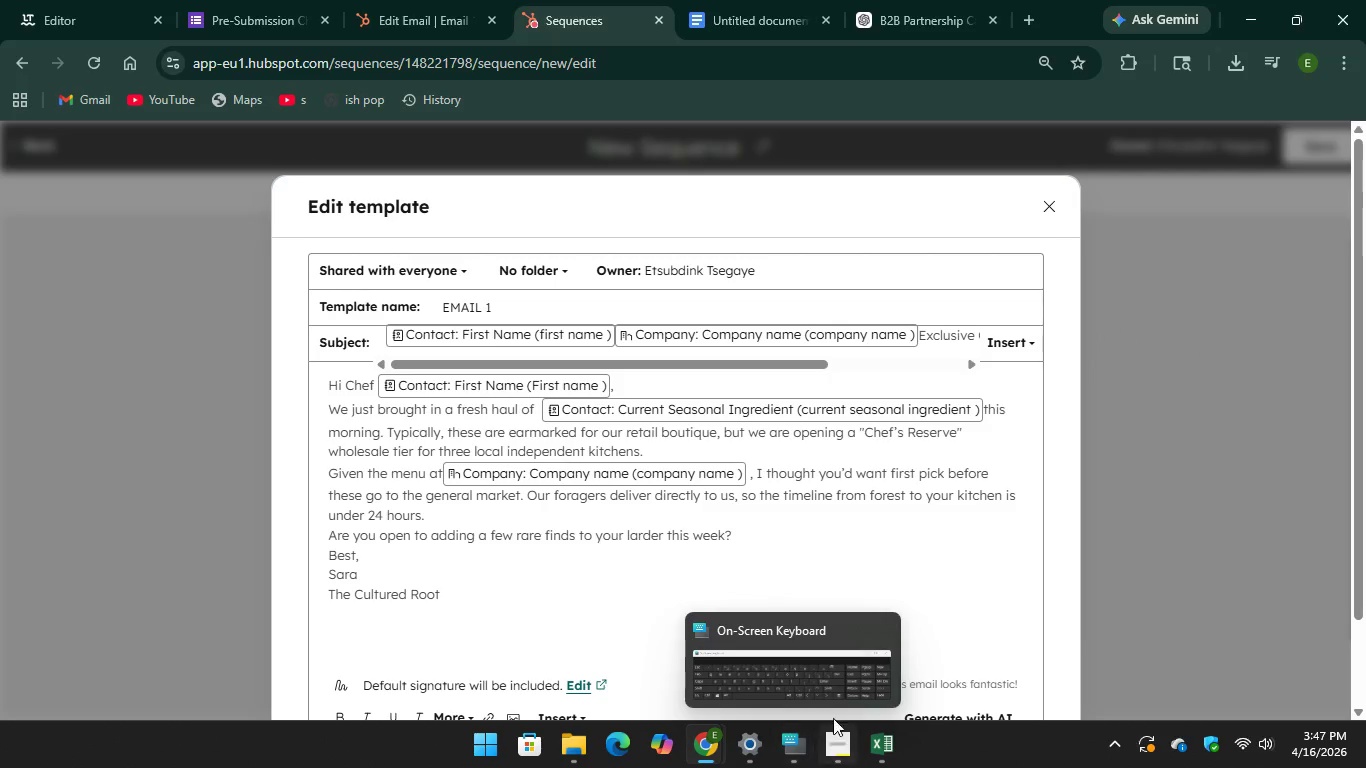 
left_click([864, 669])
 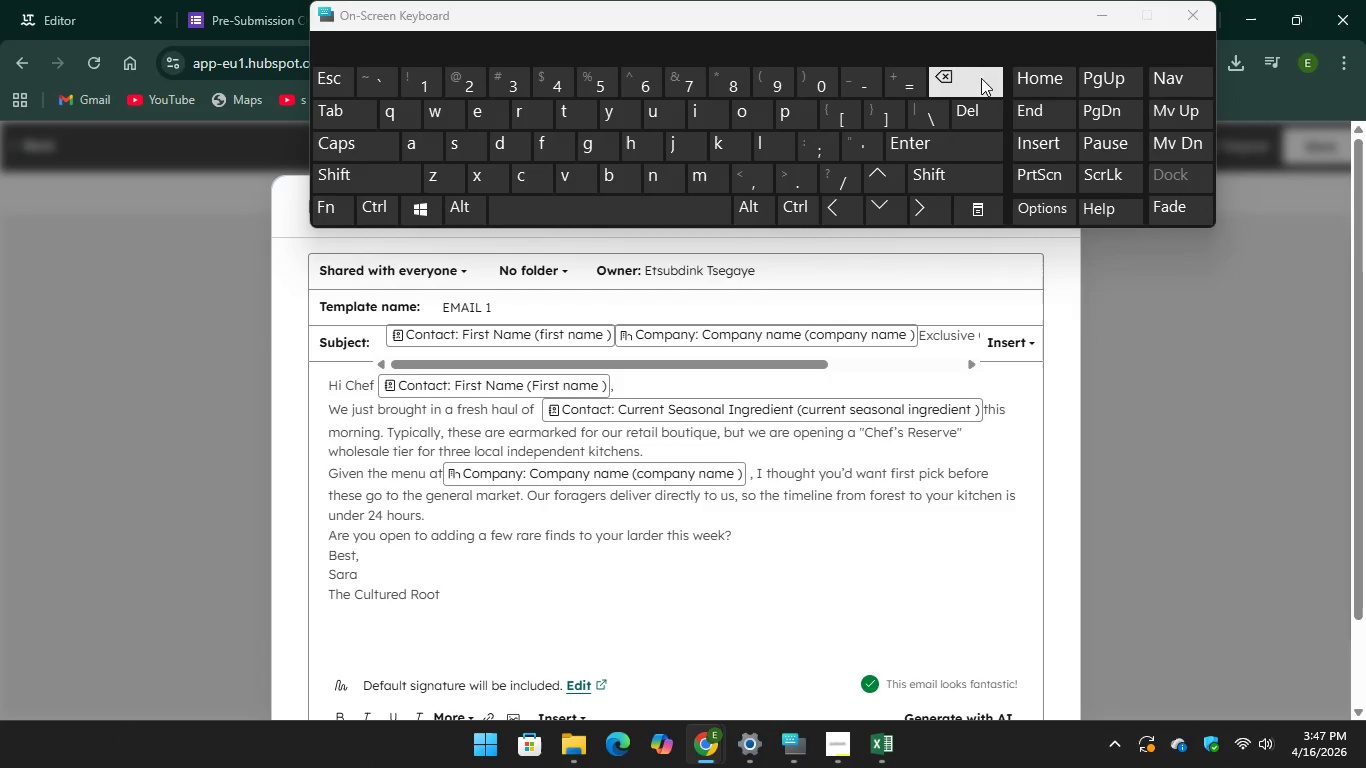 
key(Backspace)
 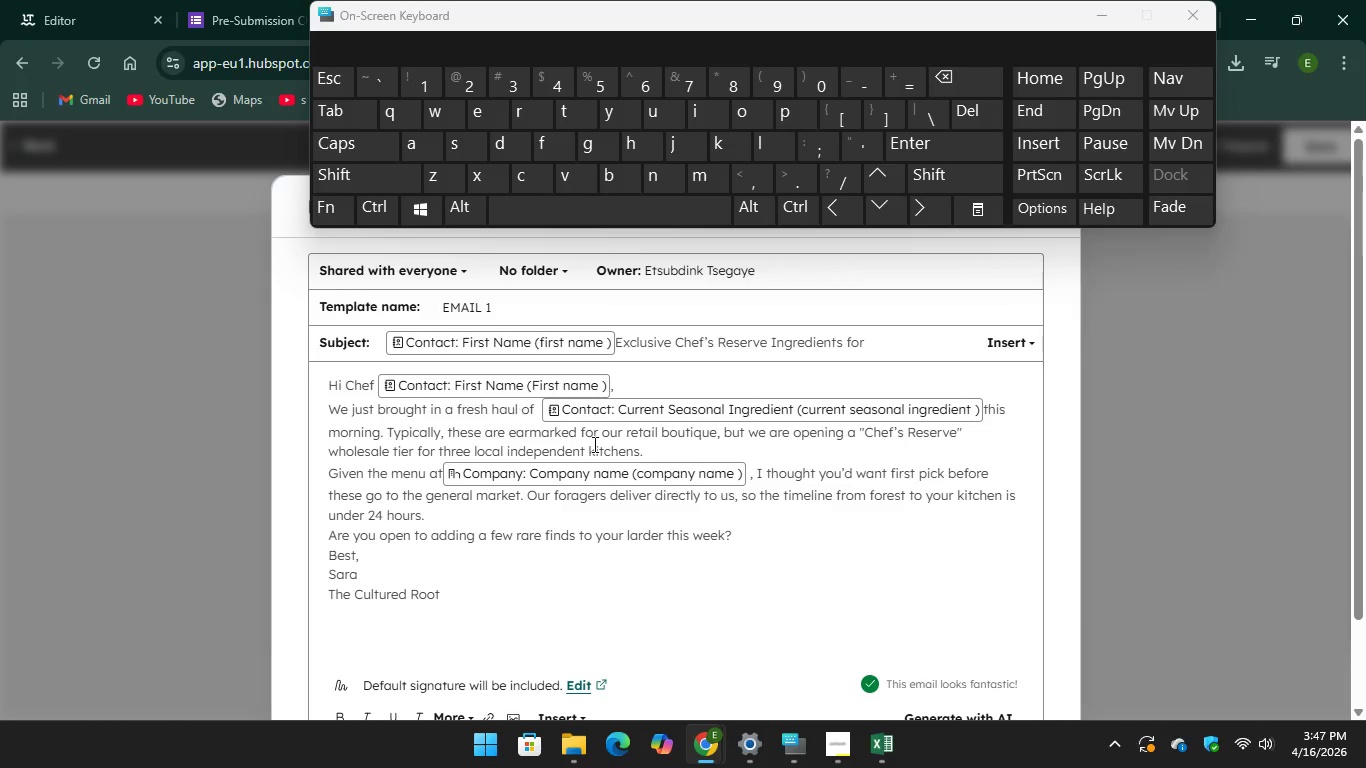 
scroll: coordinate [693, 559], scroll_direction: down, amount: 1.0
 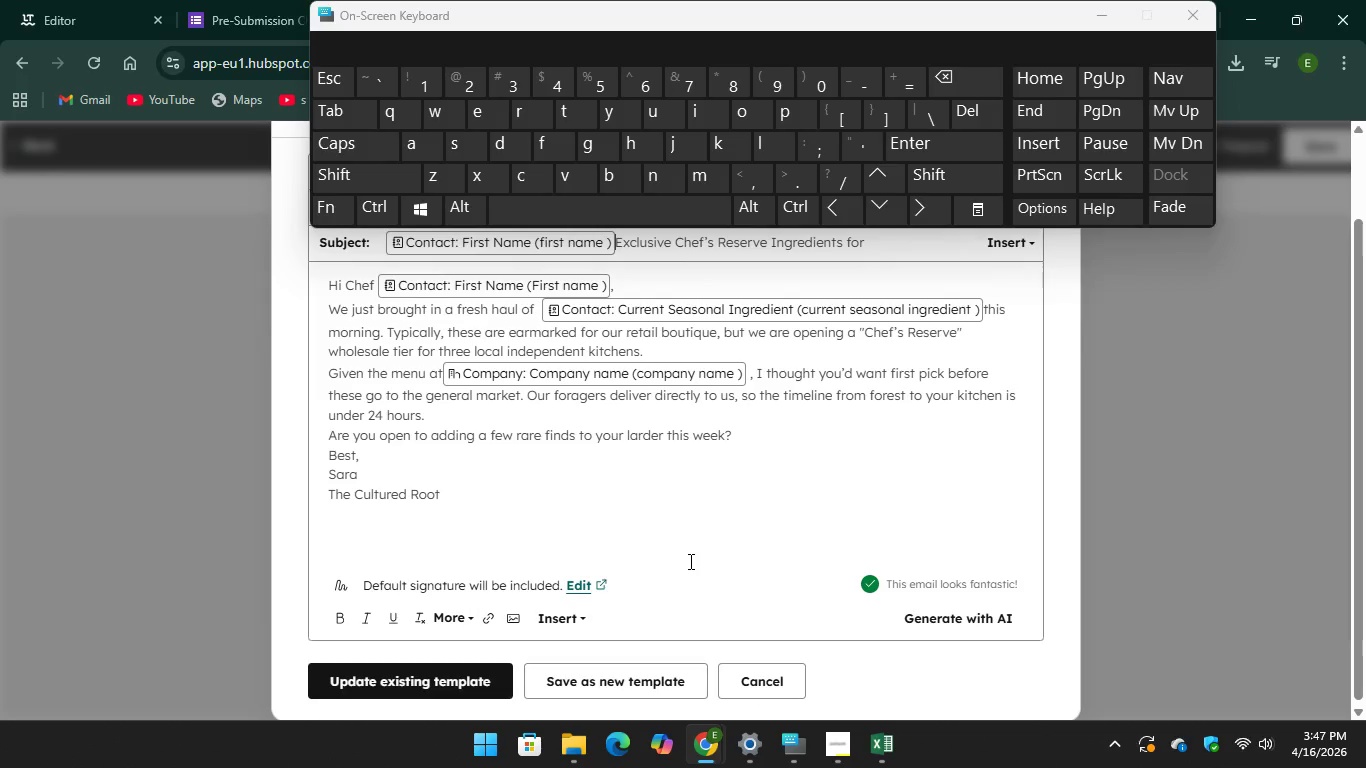 
scroll: coordinate [827, 381], scroll_direction: up, amount: 3.0
 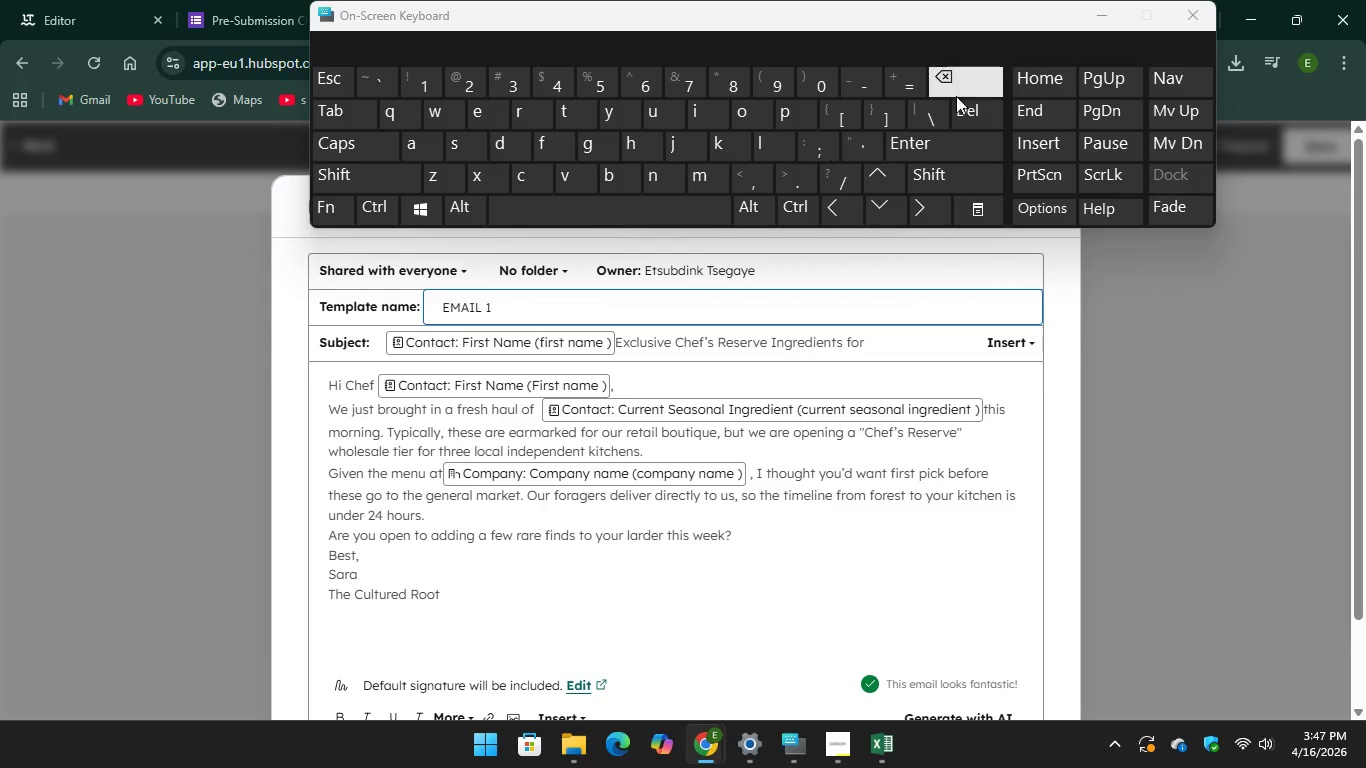 
key(Backspace)
 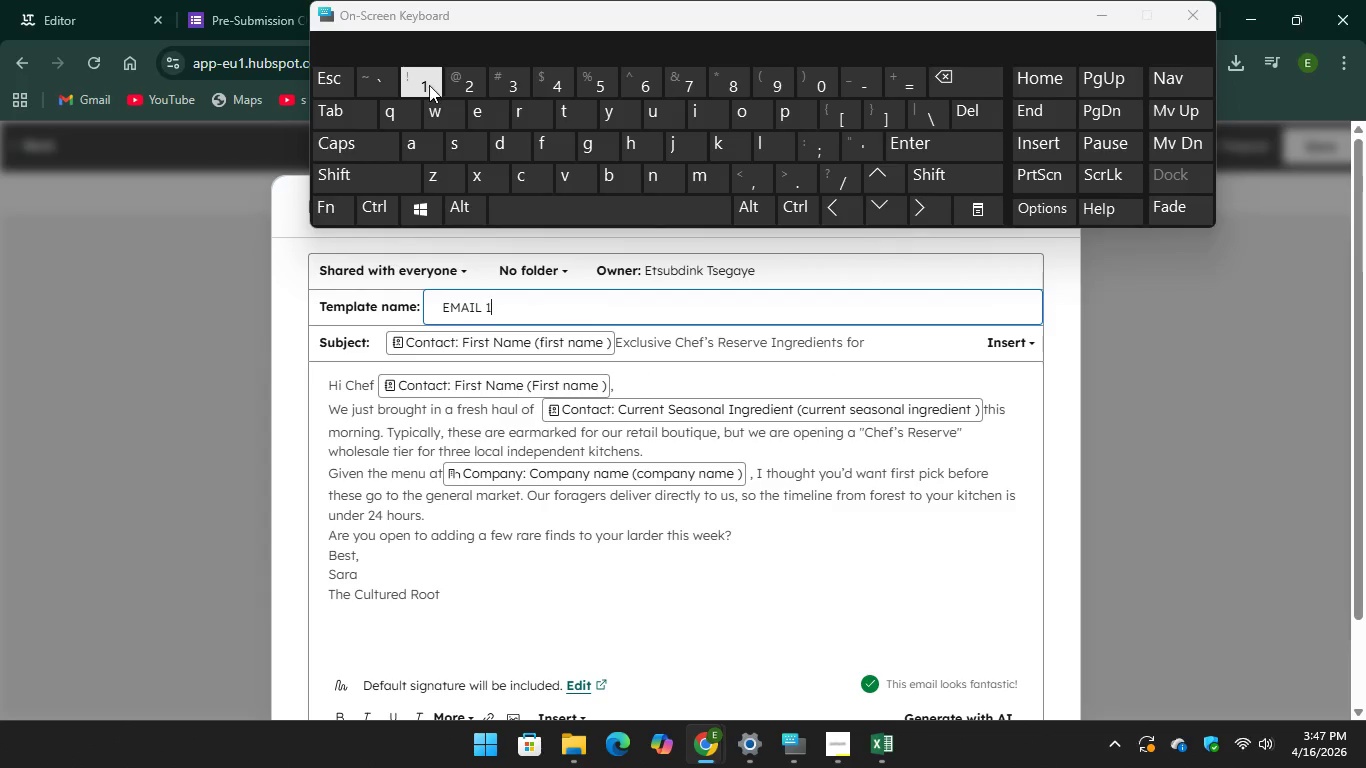 
key(1)
 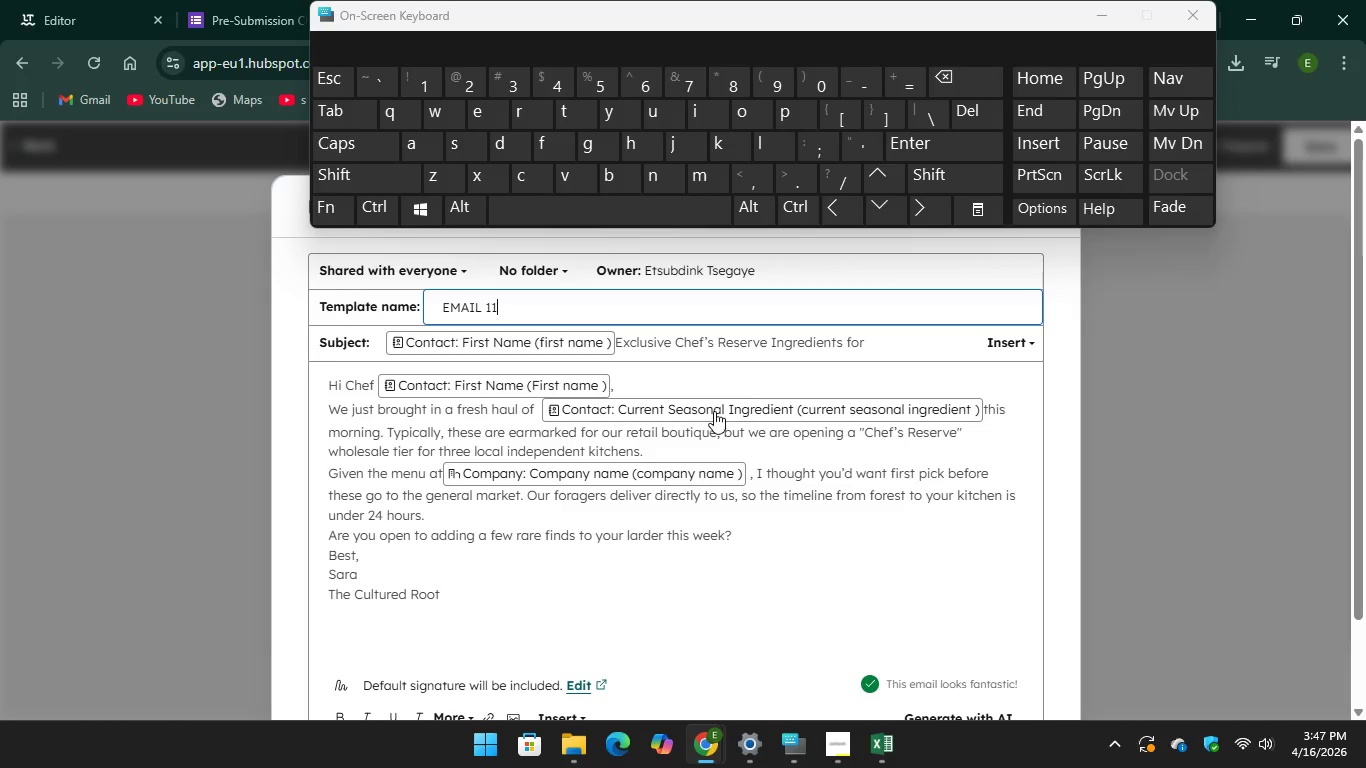 
scroll: coordinate [692, 411], scroll_direction: down, amount: 2.0
 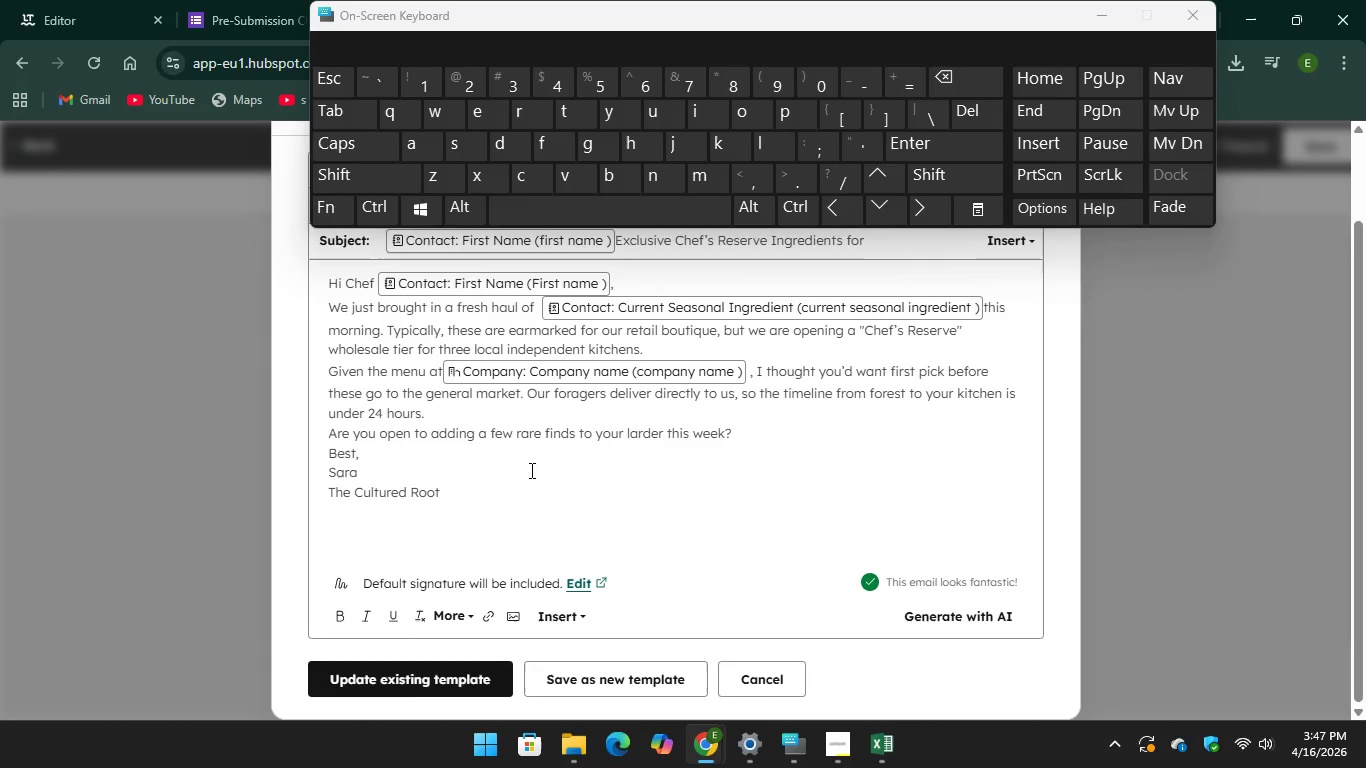 
scroll: coordinate [542, 451], scroll_direction: up, amount: 1.0
 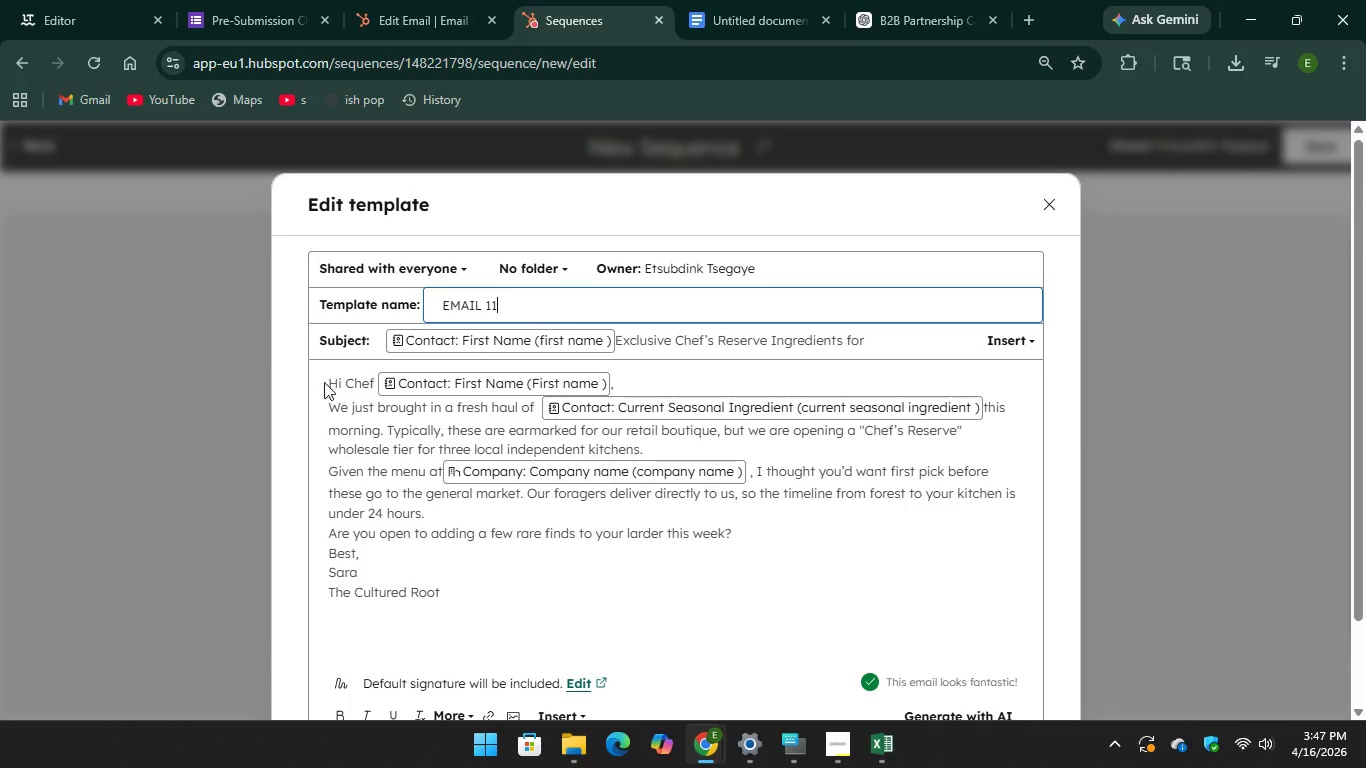 
left_click([428, 10])
 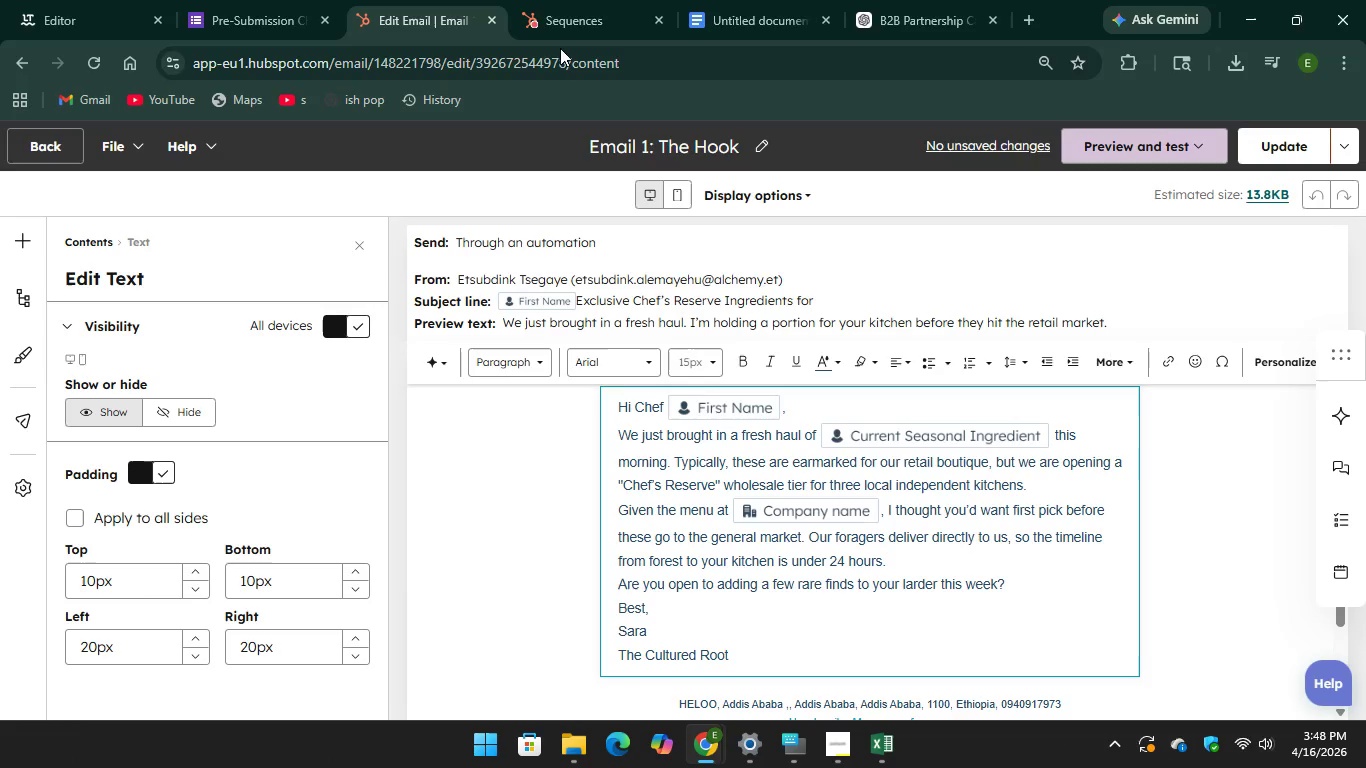 
left_click([561, 18])
 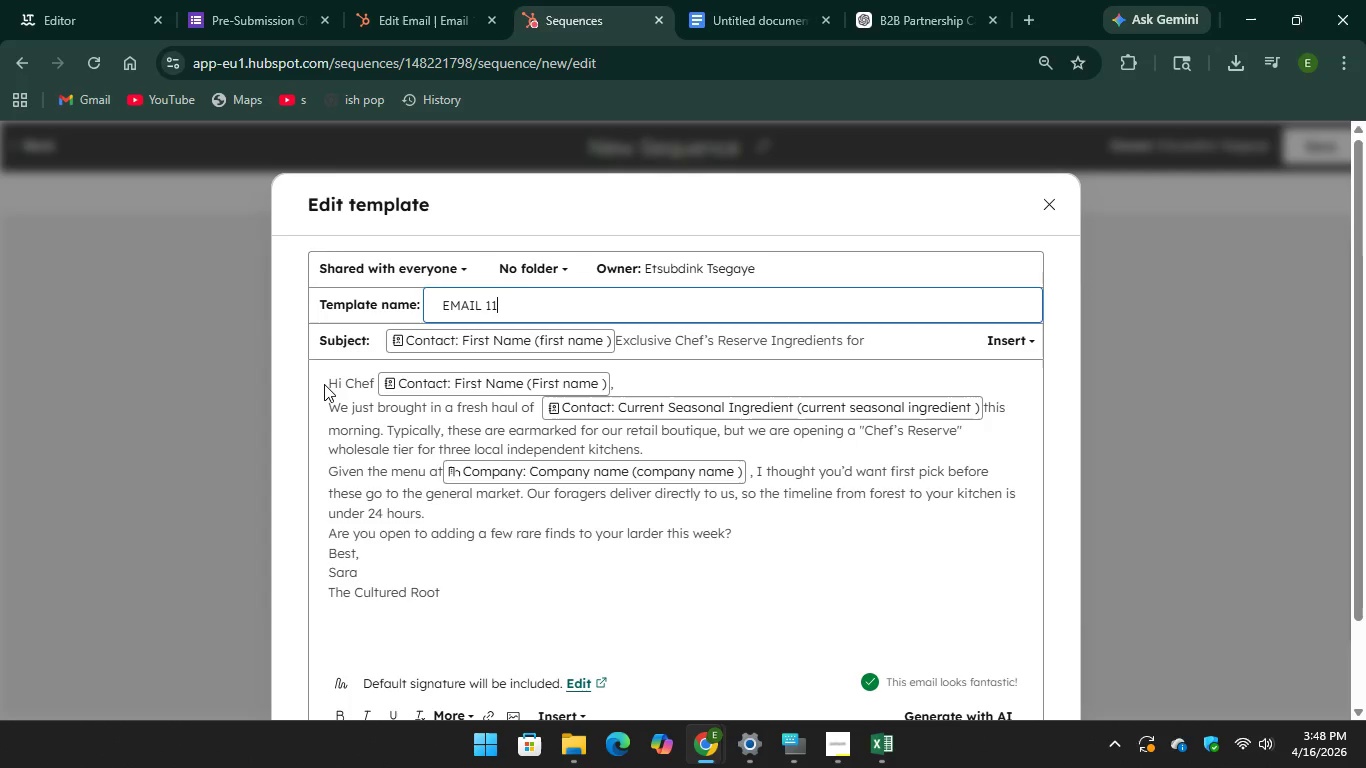 
left_click_drag(start_coordinate=[329, 384], to_coordinate=[444, 601])
 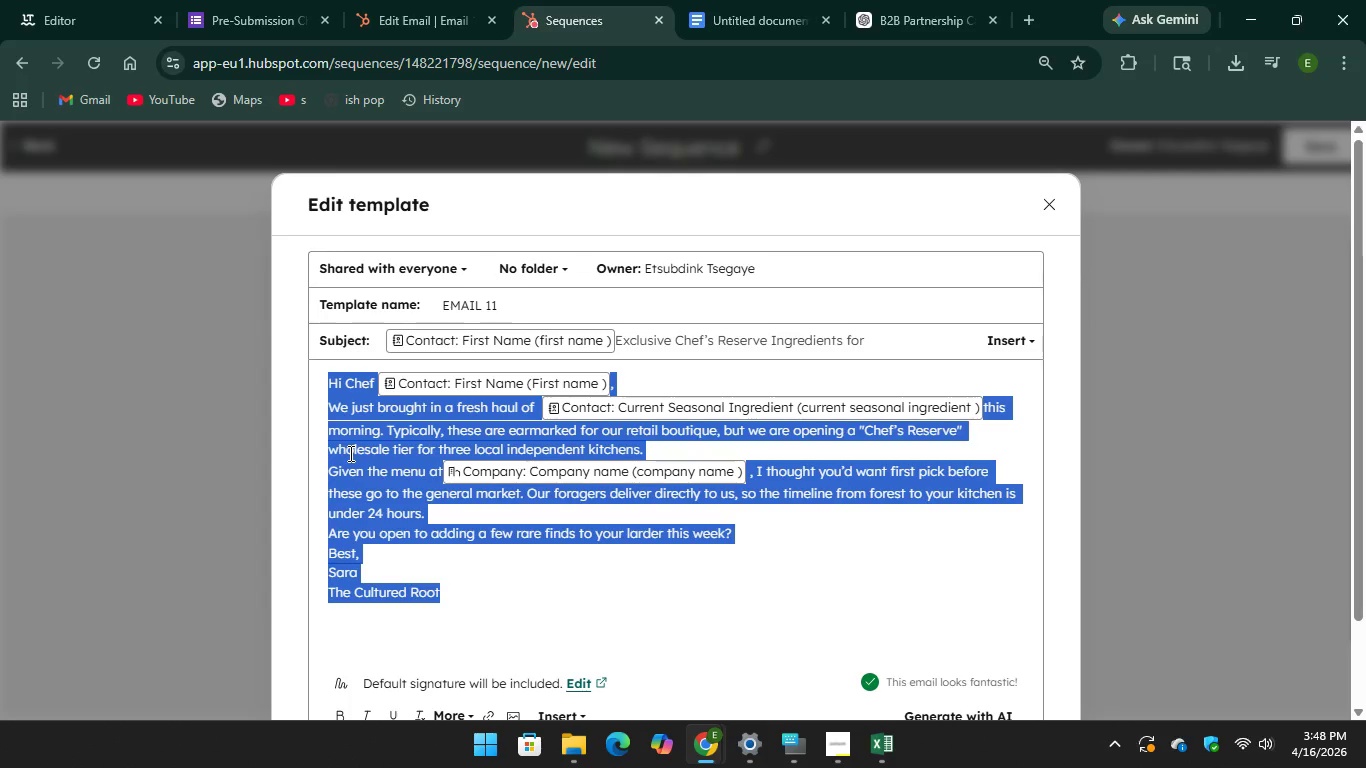 
right_click([349, 453])
 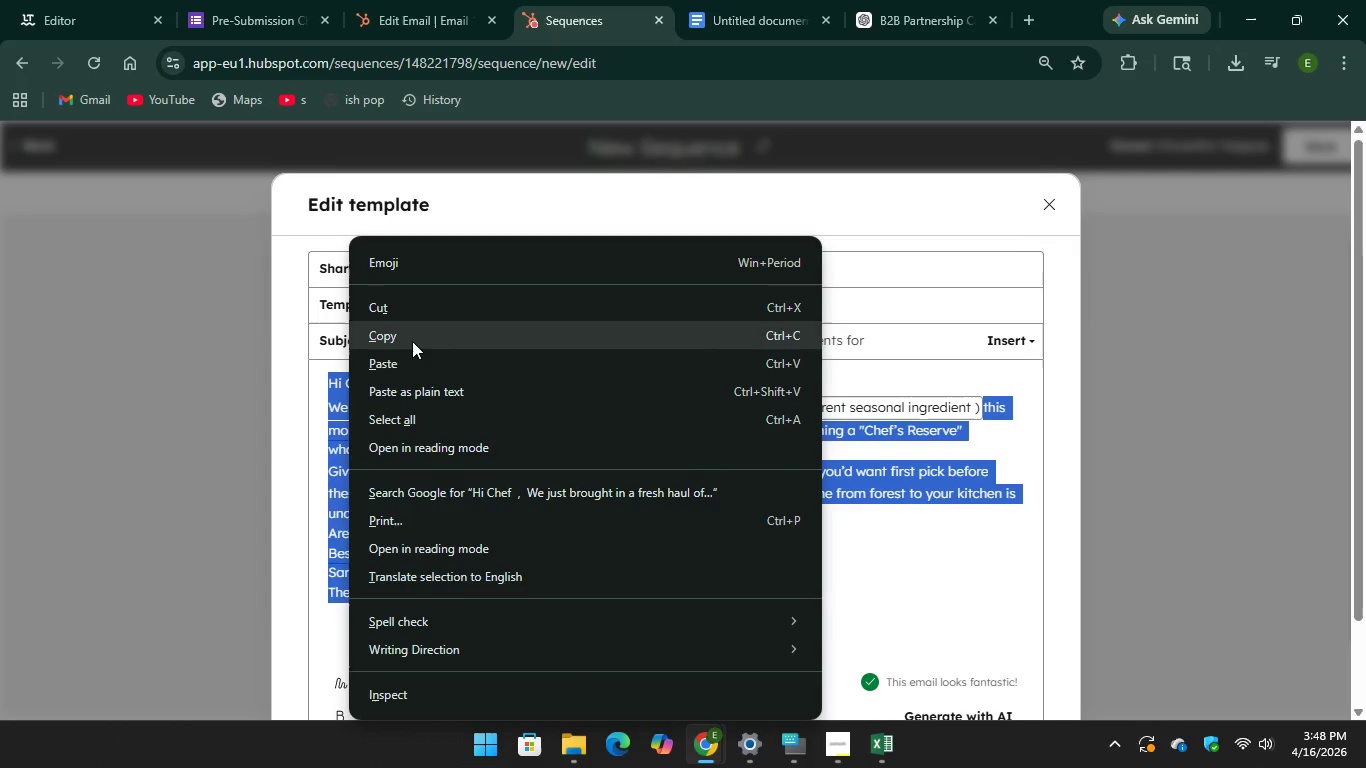 
left_click([412, 341])
 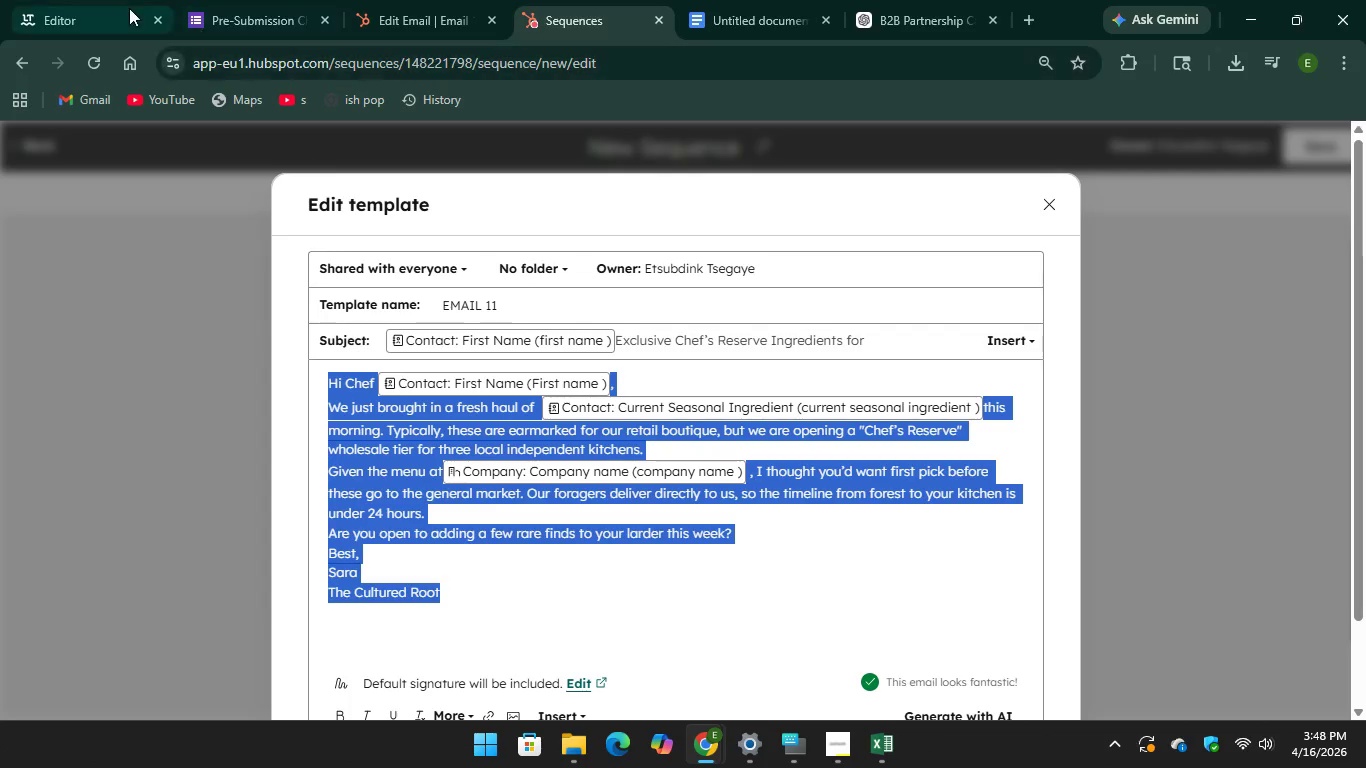 
left_click([129, 8])
 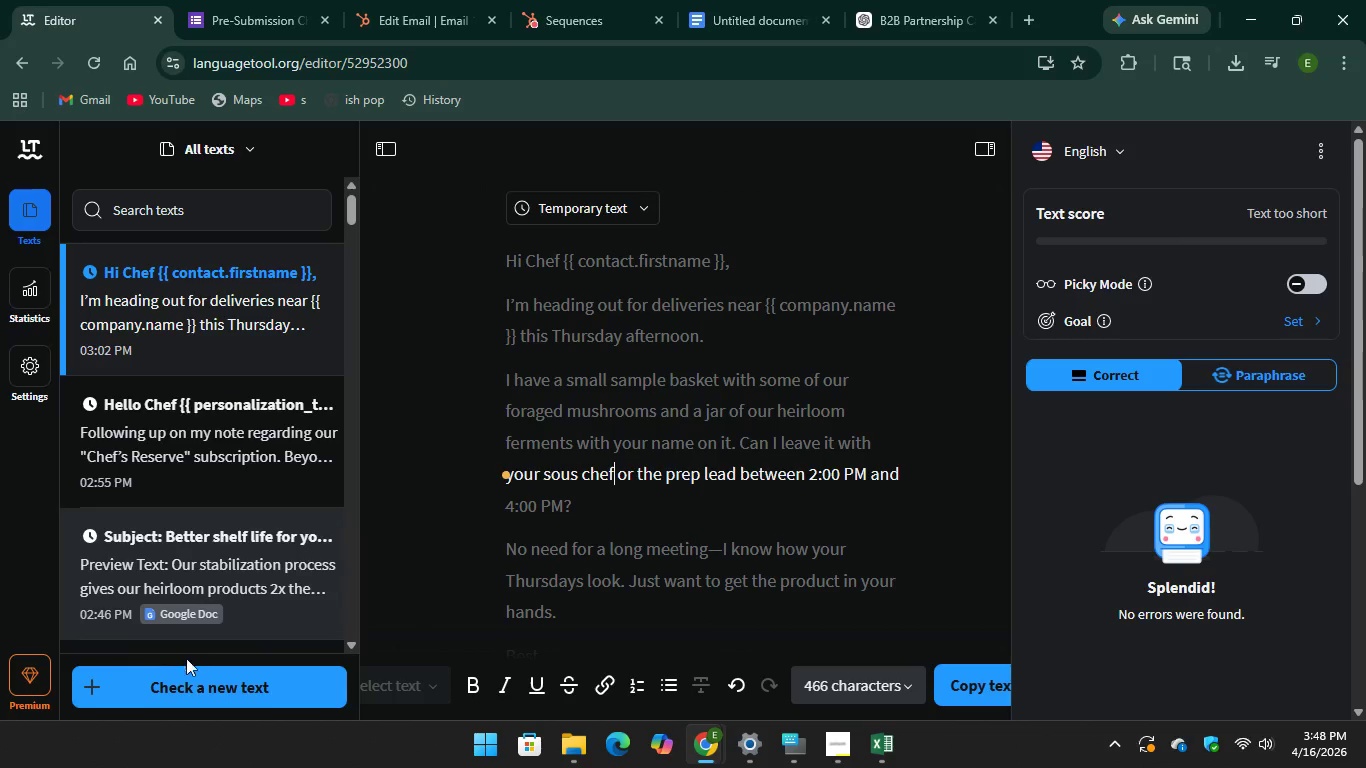 
left_click([194, 688])
 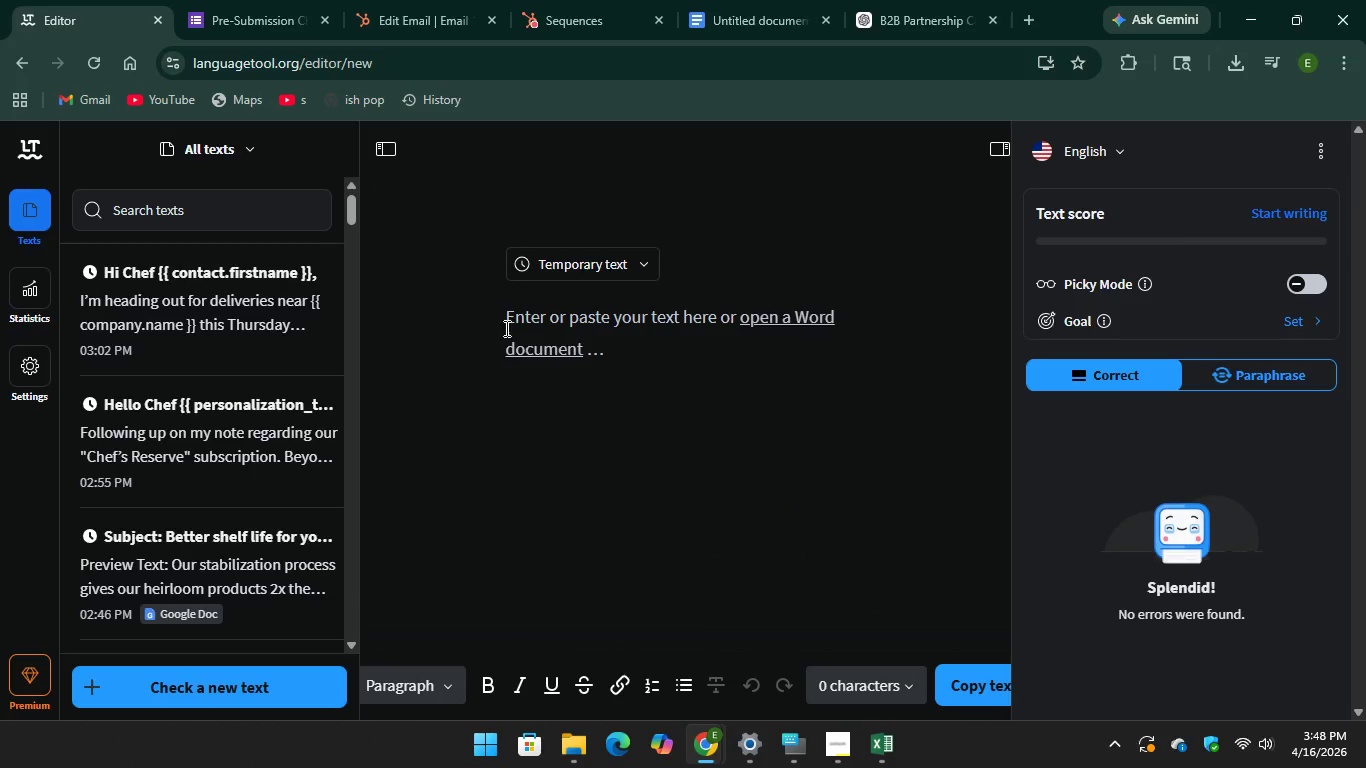 
right_click([509, 325])
 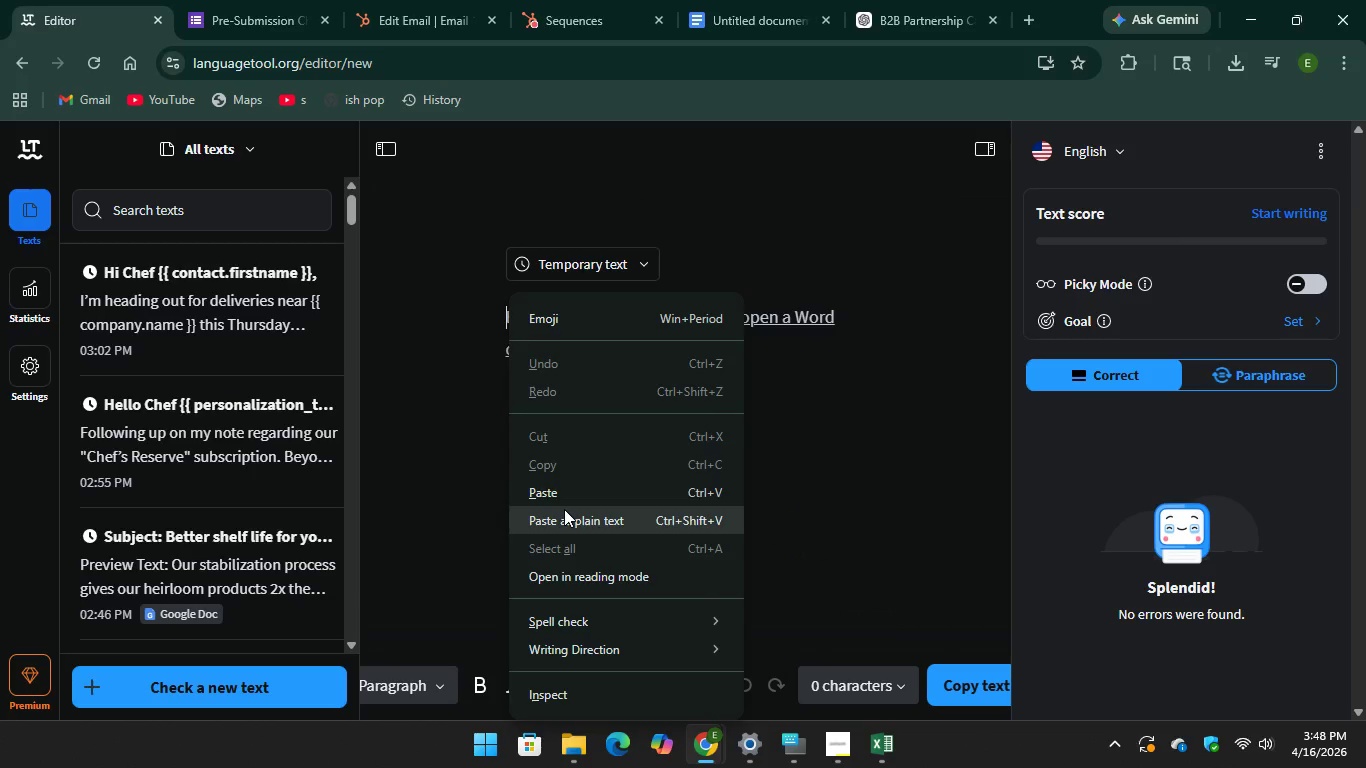 
left_click([576, 489])
 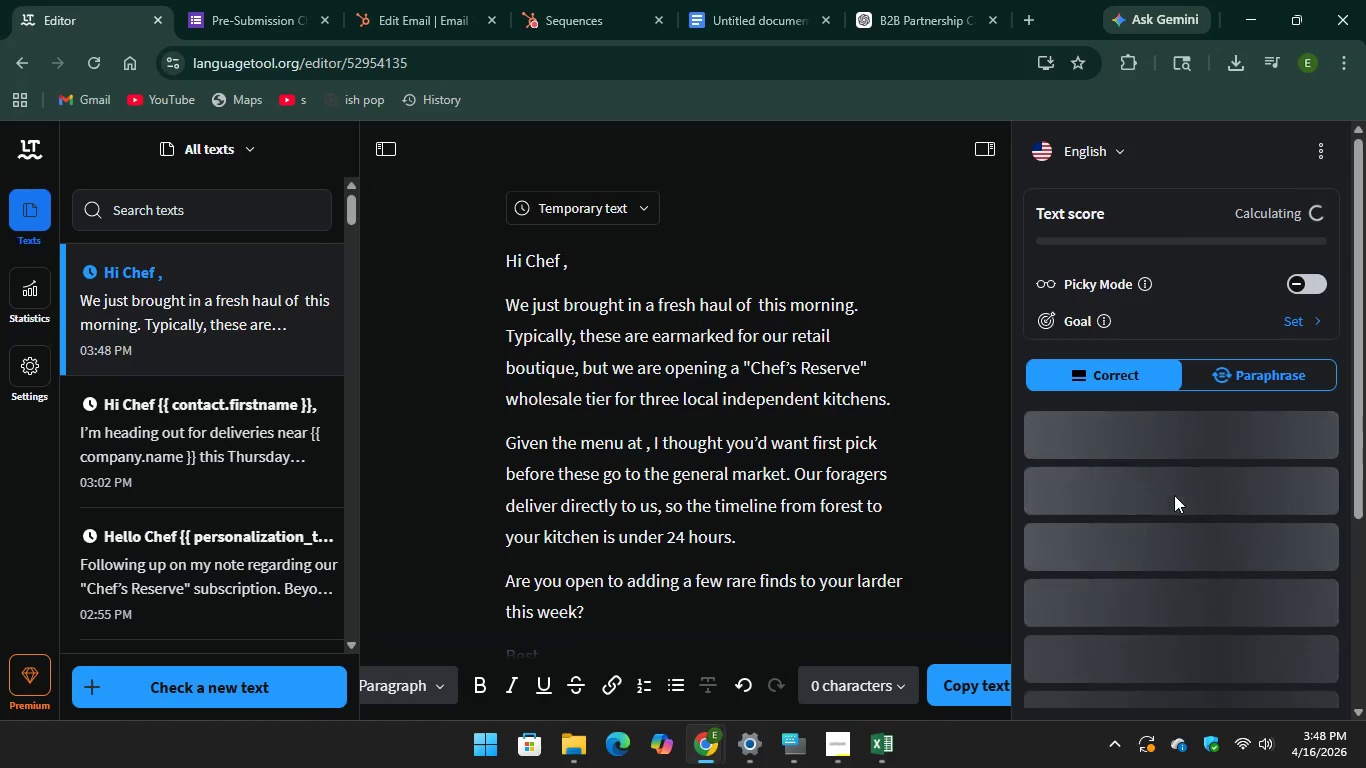 
mouse_move([1138, 469])
 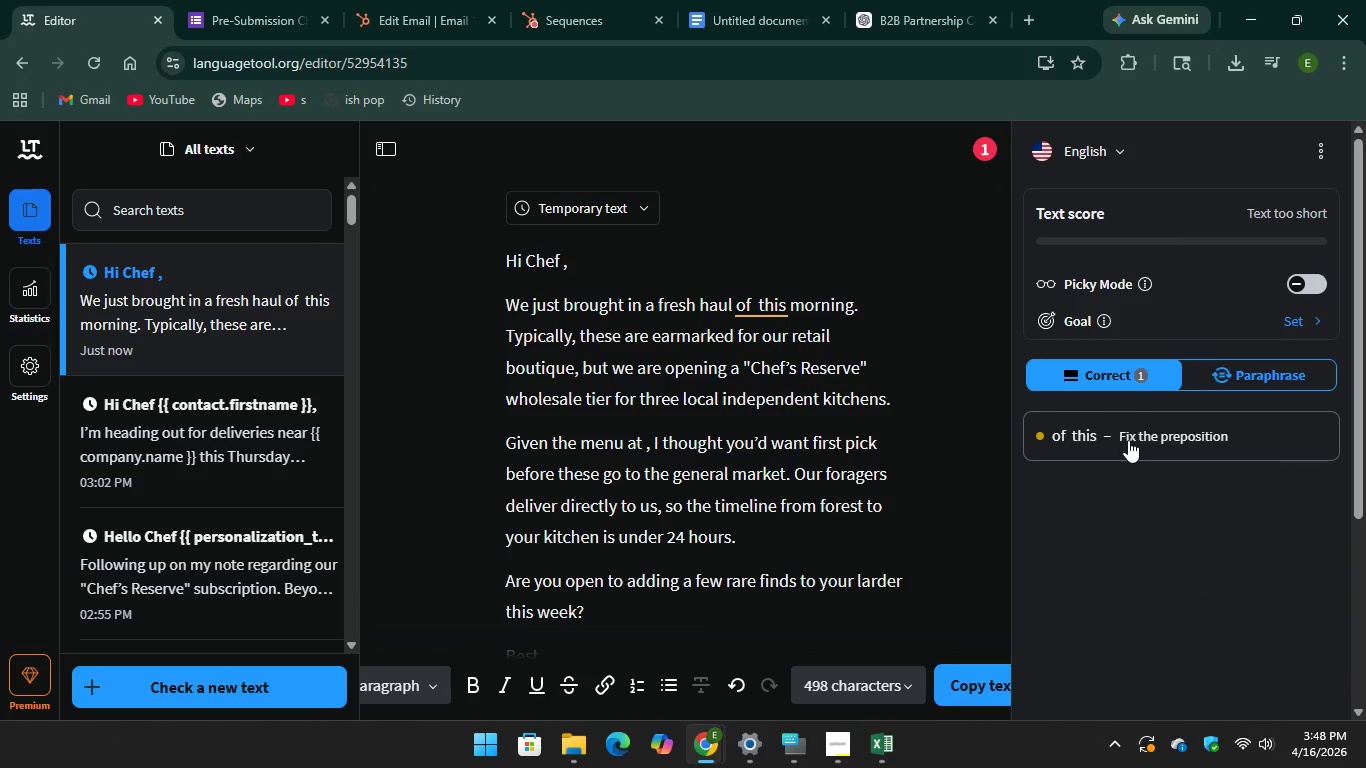 
left_click([1128, 440])
 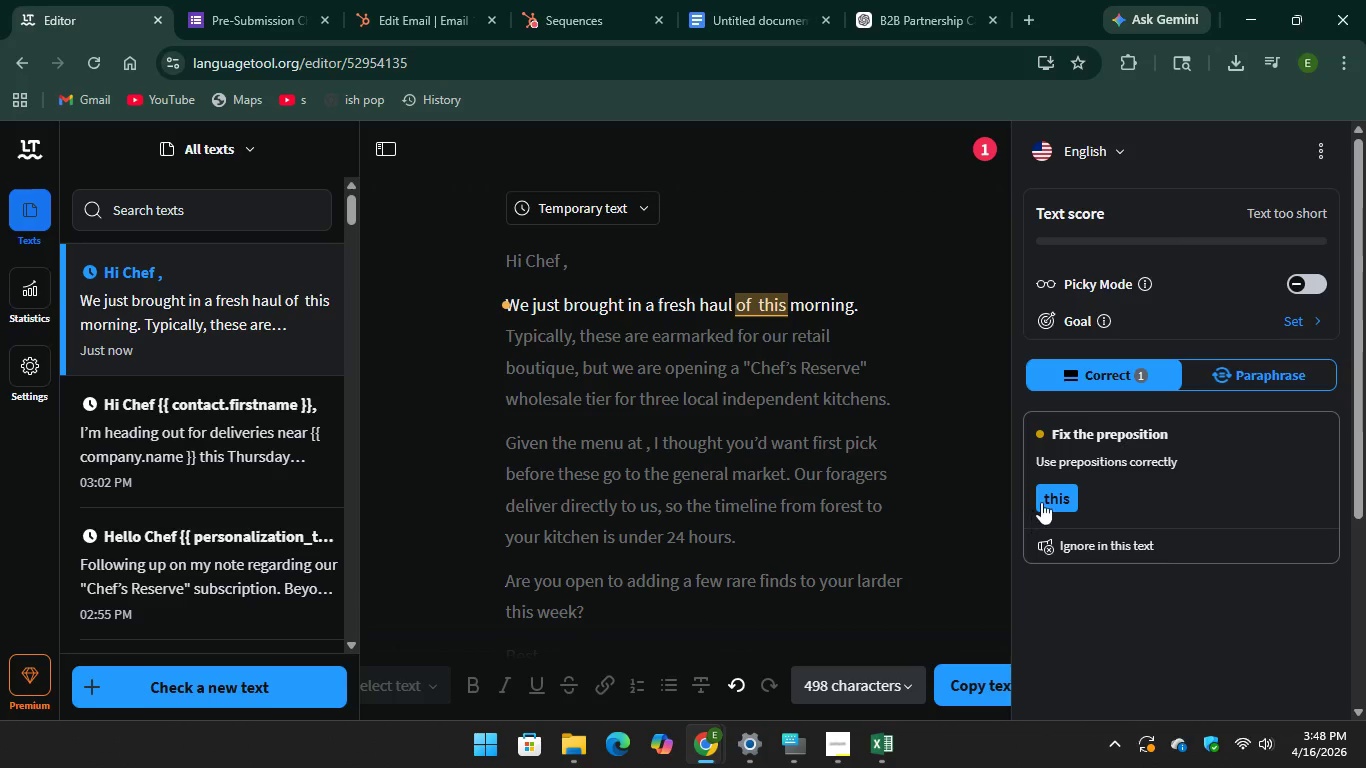 
left_click([1041, 502])
 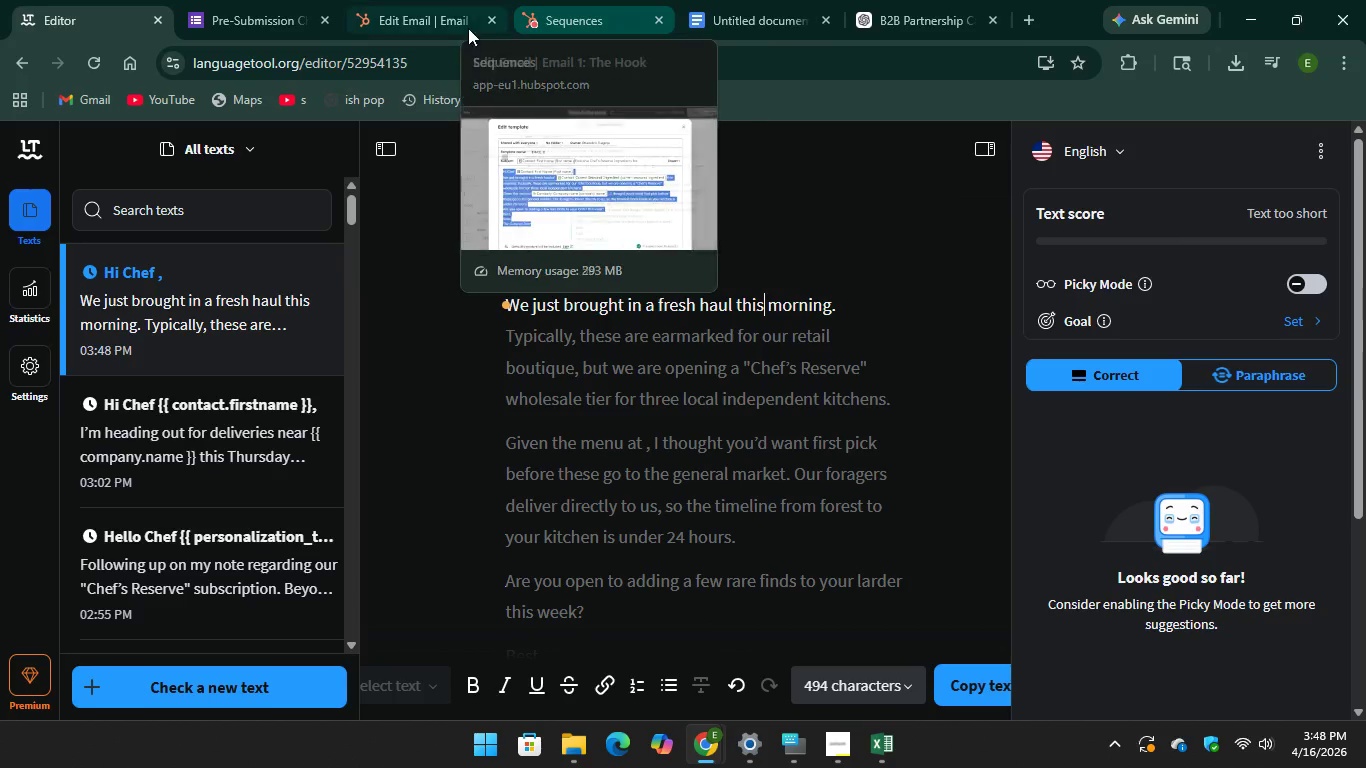 
wait(6.06)
 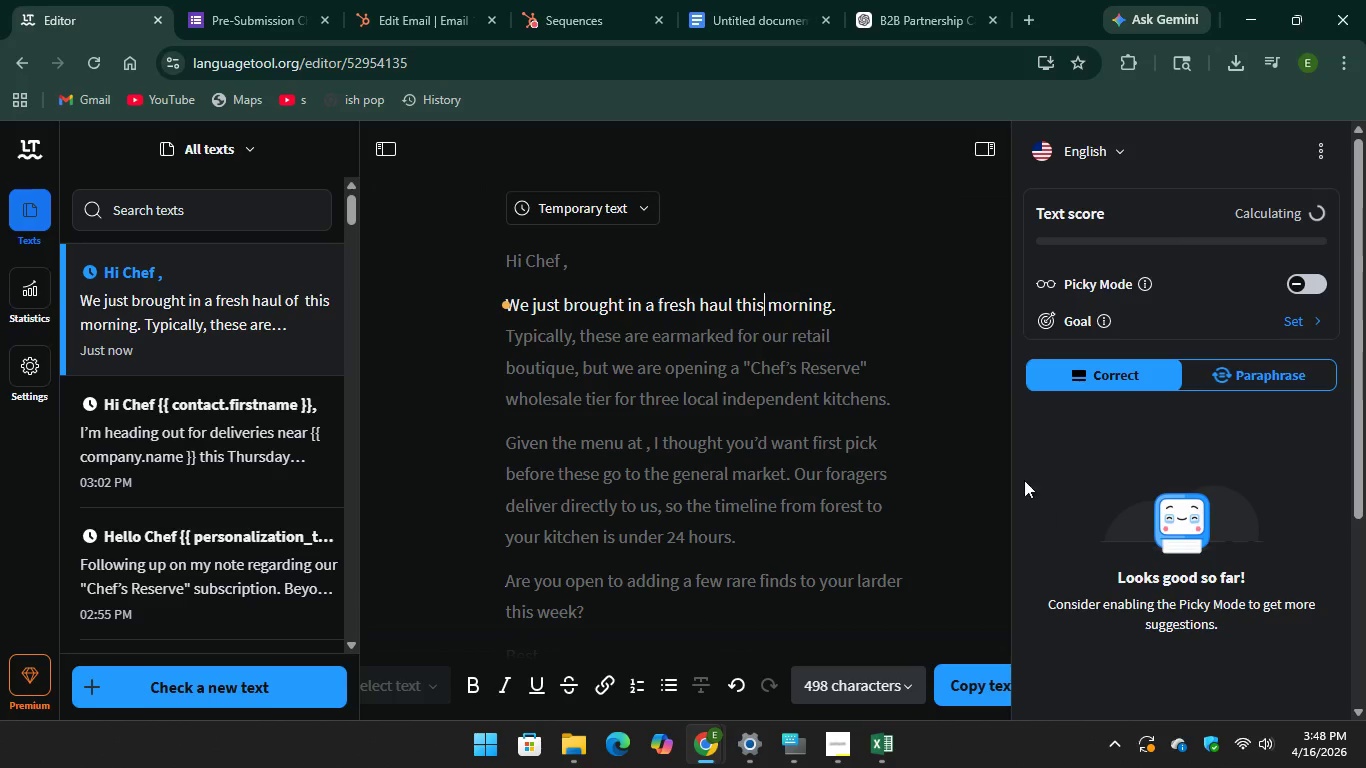 
left_click([538, 17])
 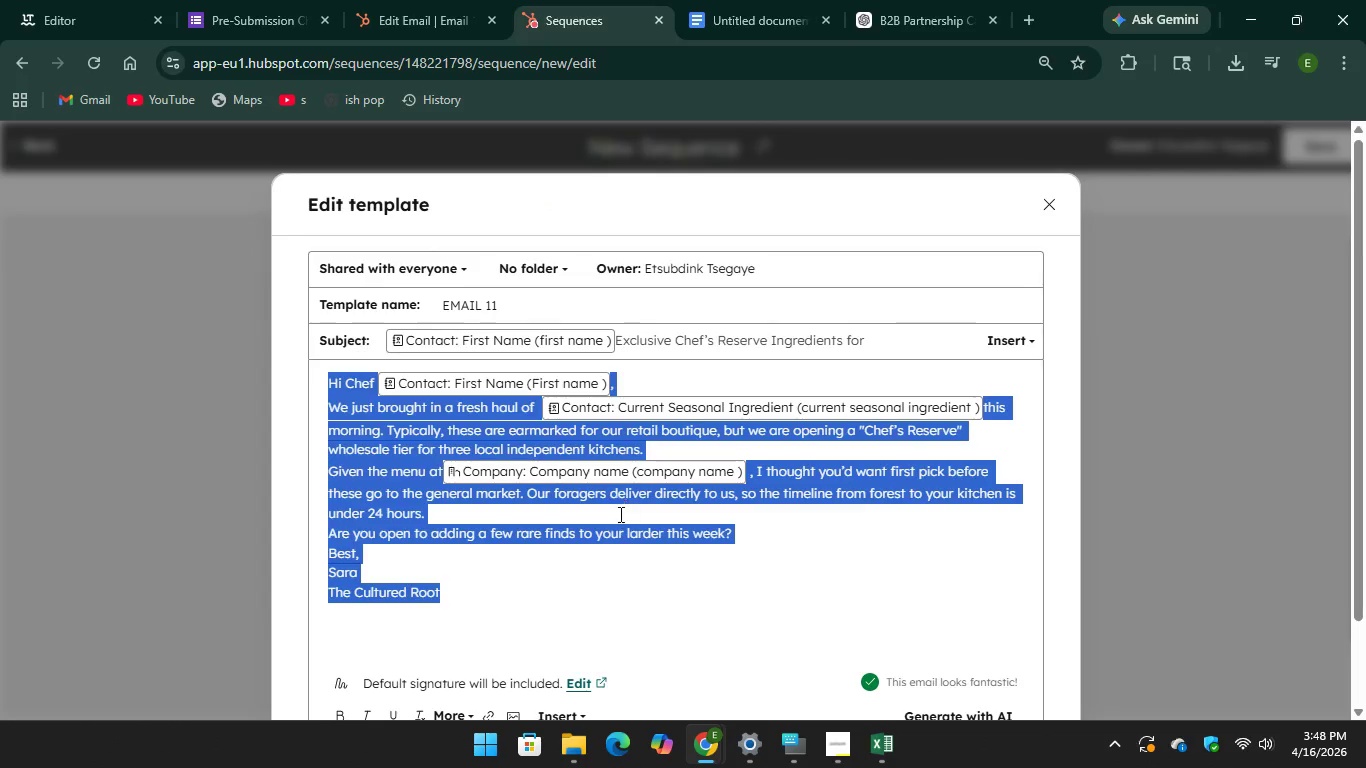 
scroll: coordinate [619, 514], scroll_direction: down, amount: 5.0
 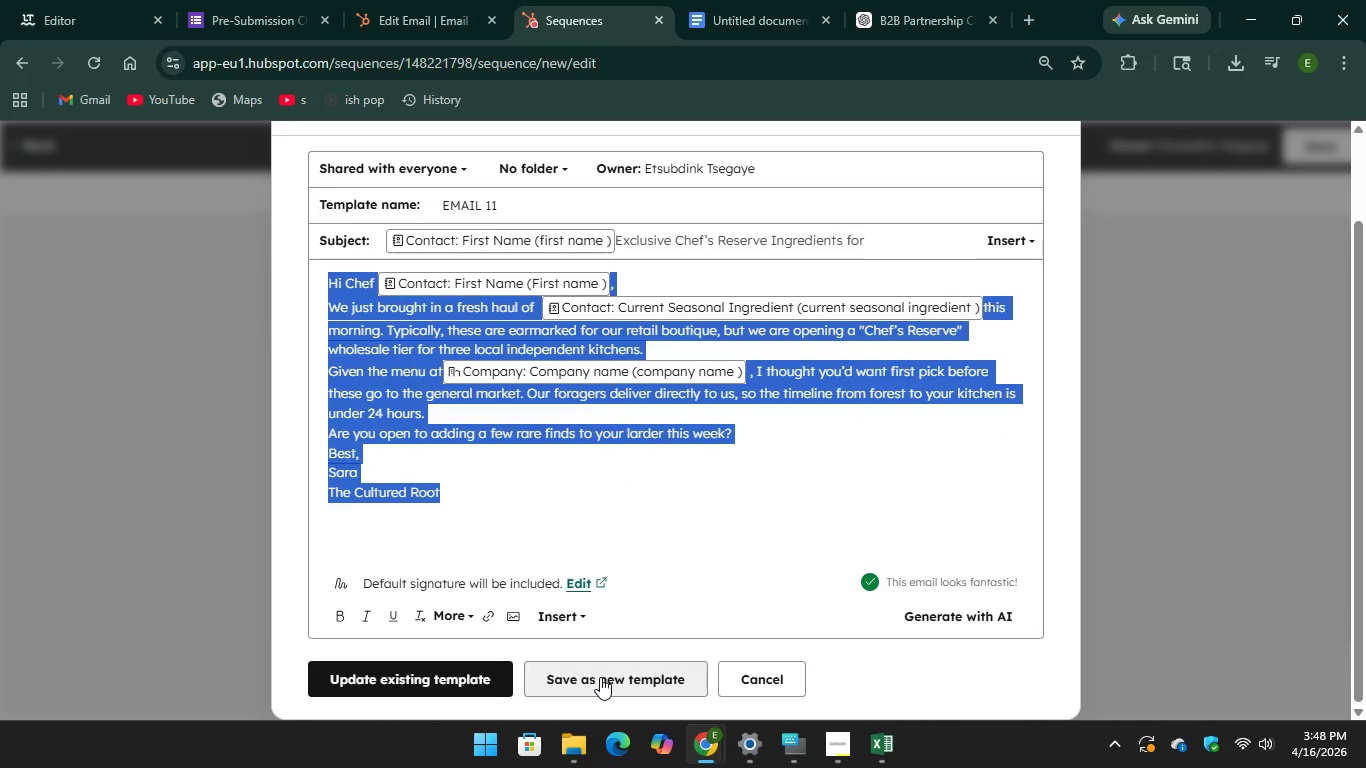 
left_click([600, 677])
 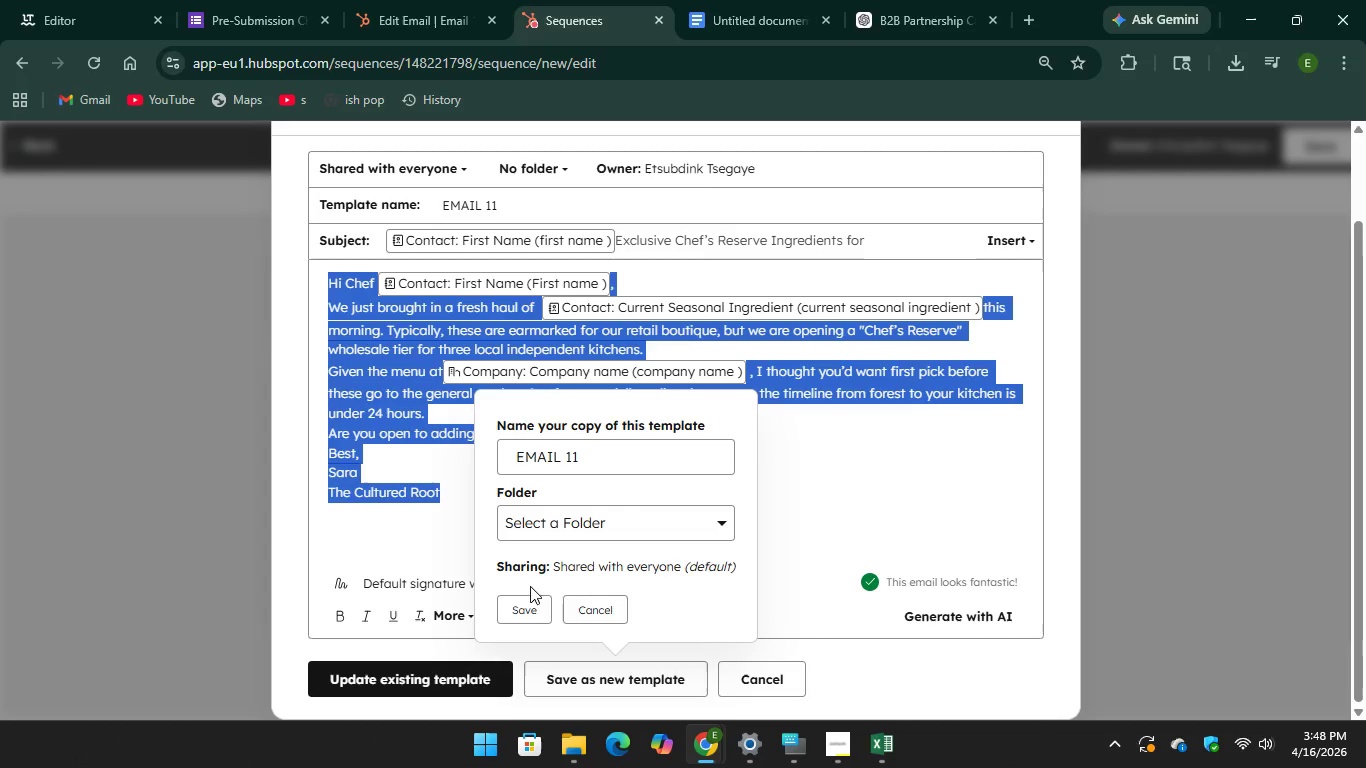 
left_click([528, 607])
 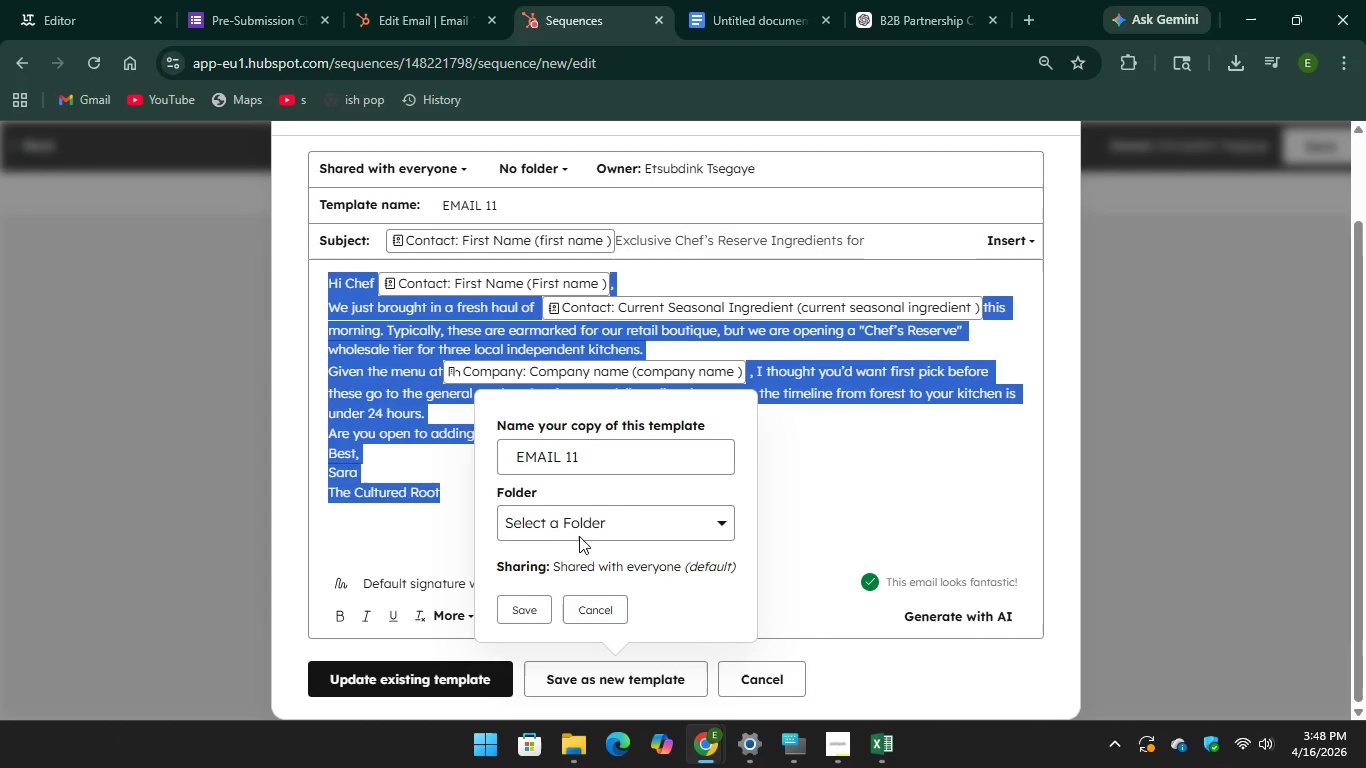 
left_click([583, 530])
 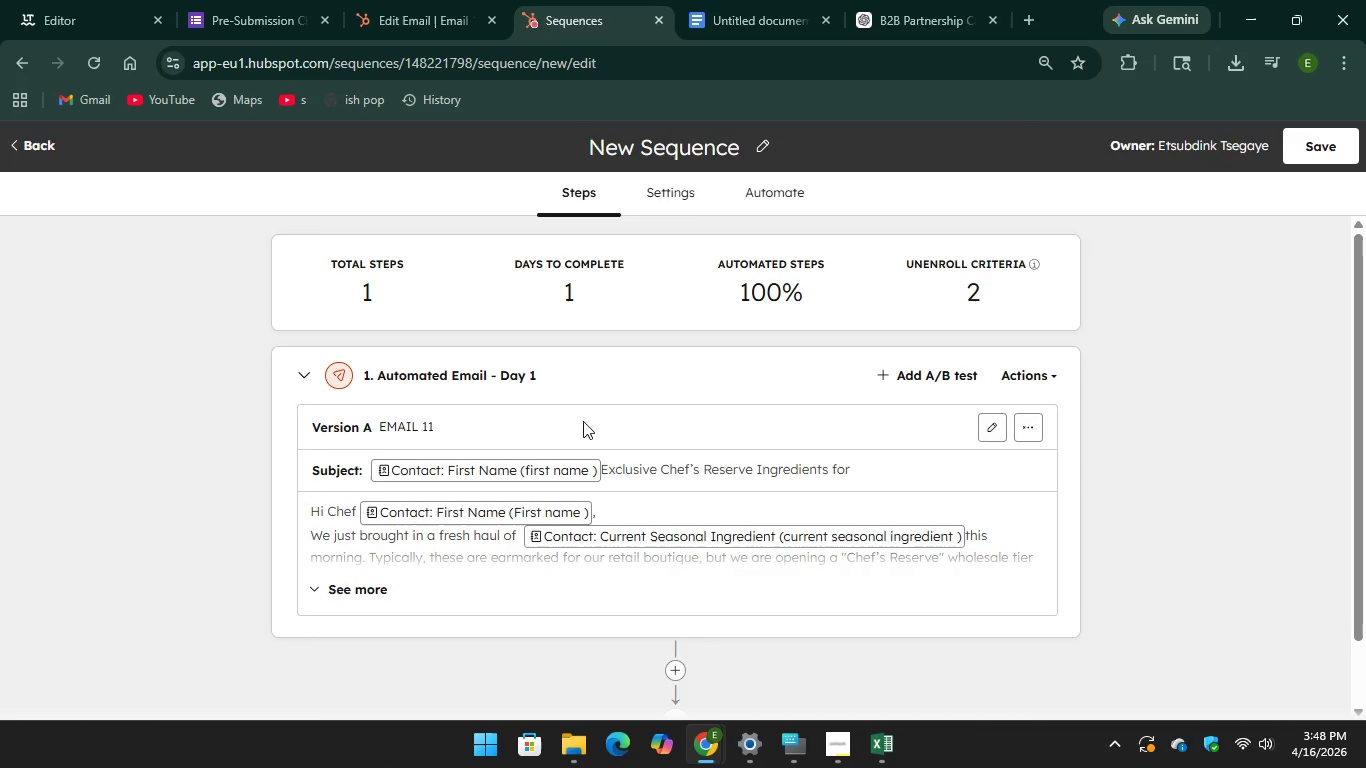 
scroll: coordinate [638, 615], scroll_direction: down, amount: 5.0
 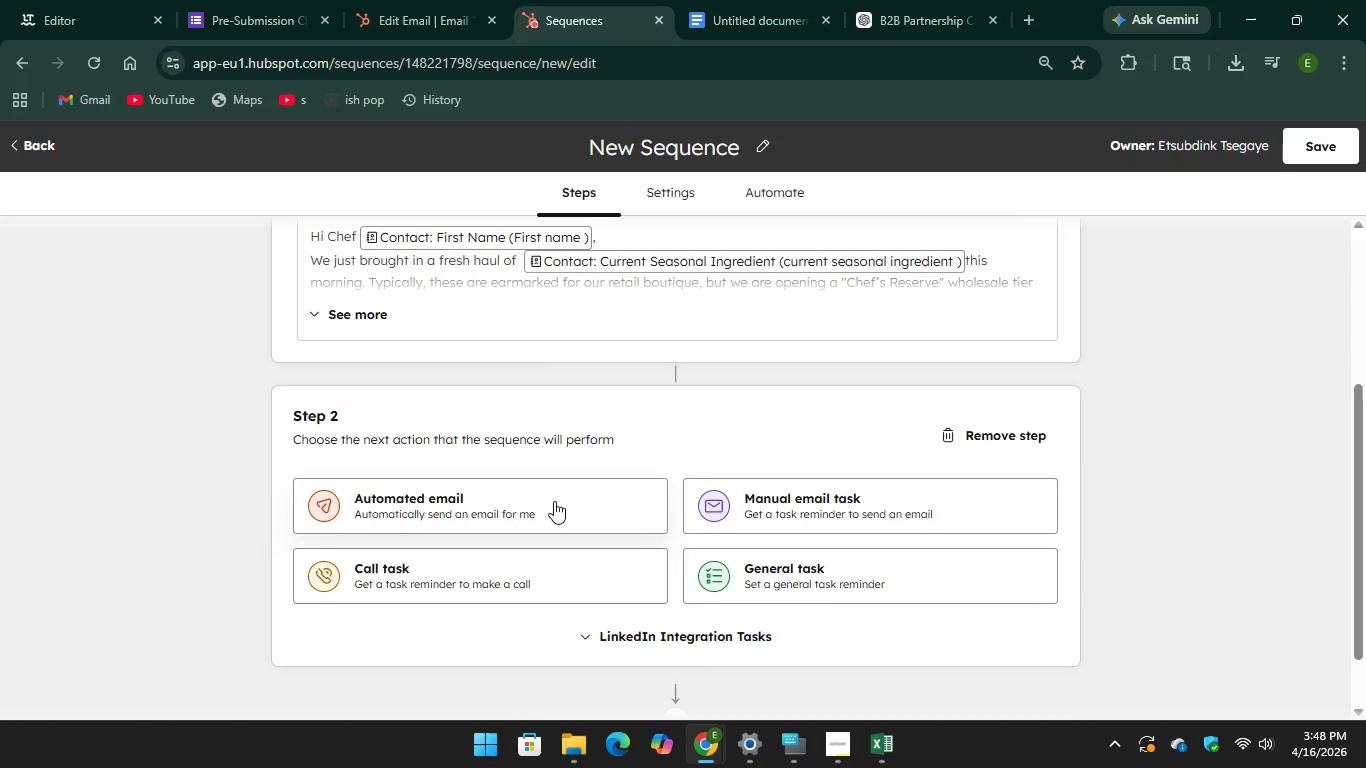 
left_click([554, 501])
 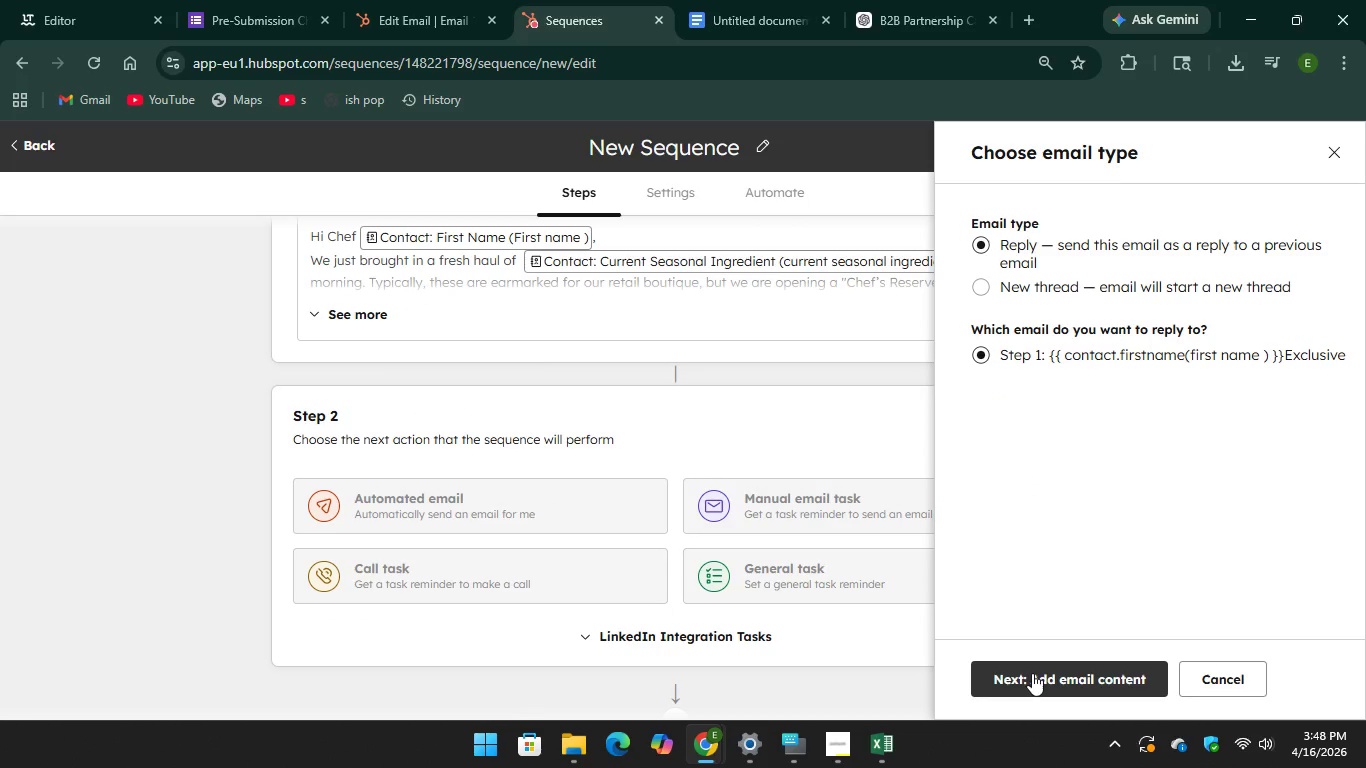 
left_click([1032, 673])
 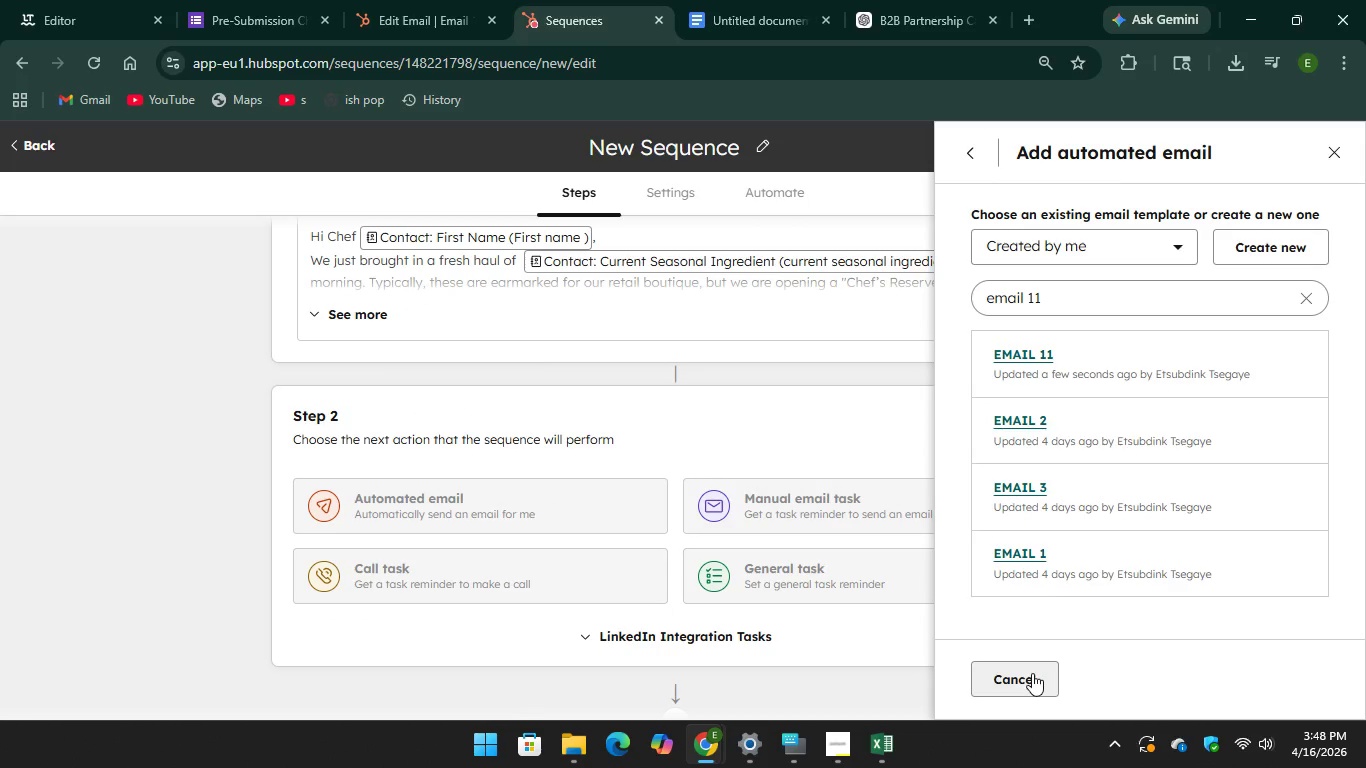 
scroll: coordinate [1059, 470], scroll_direction: down, amount: 3.0
 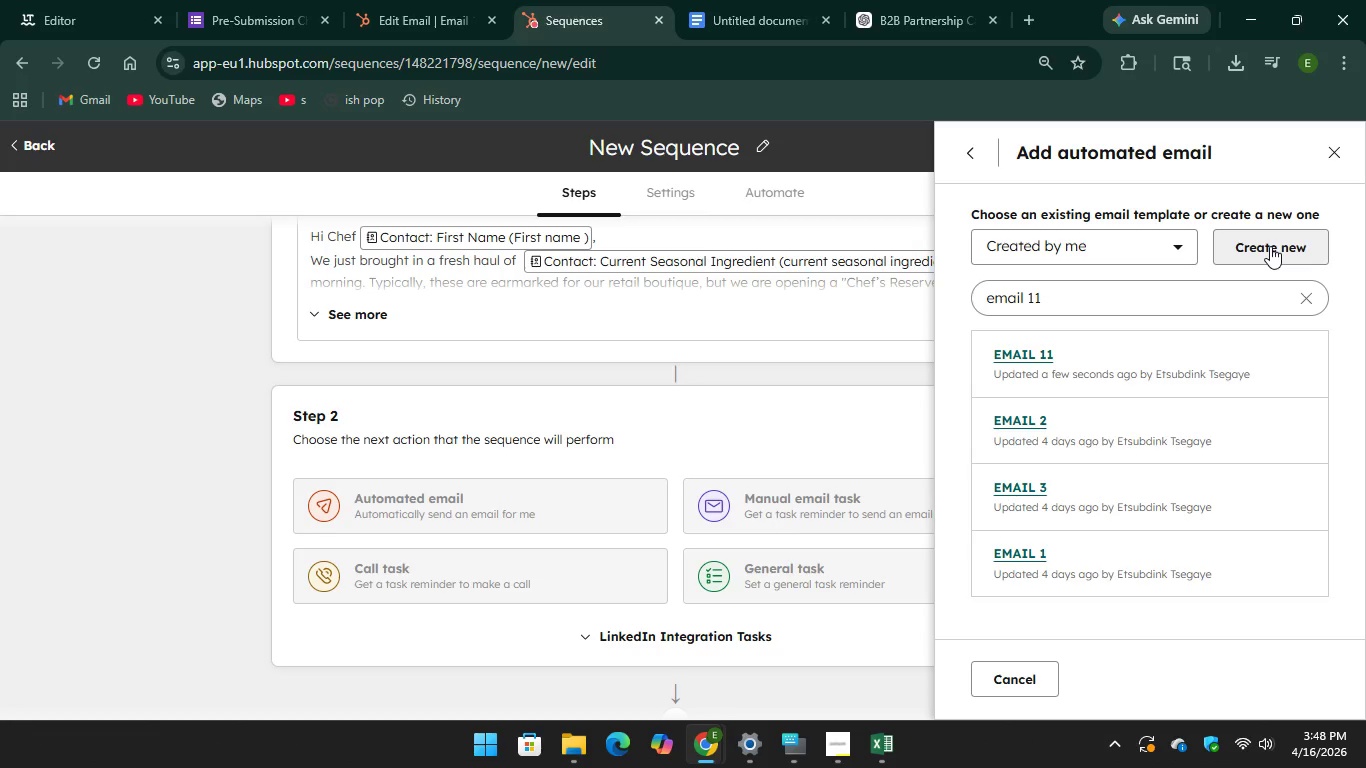 
left_click([1271, 246])
 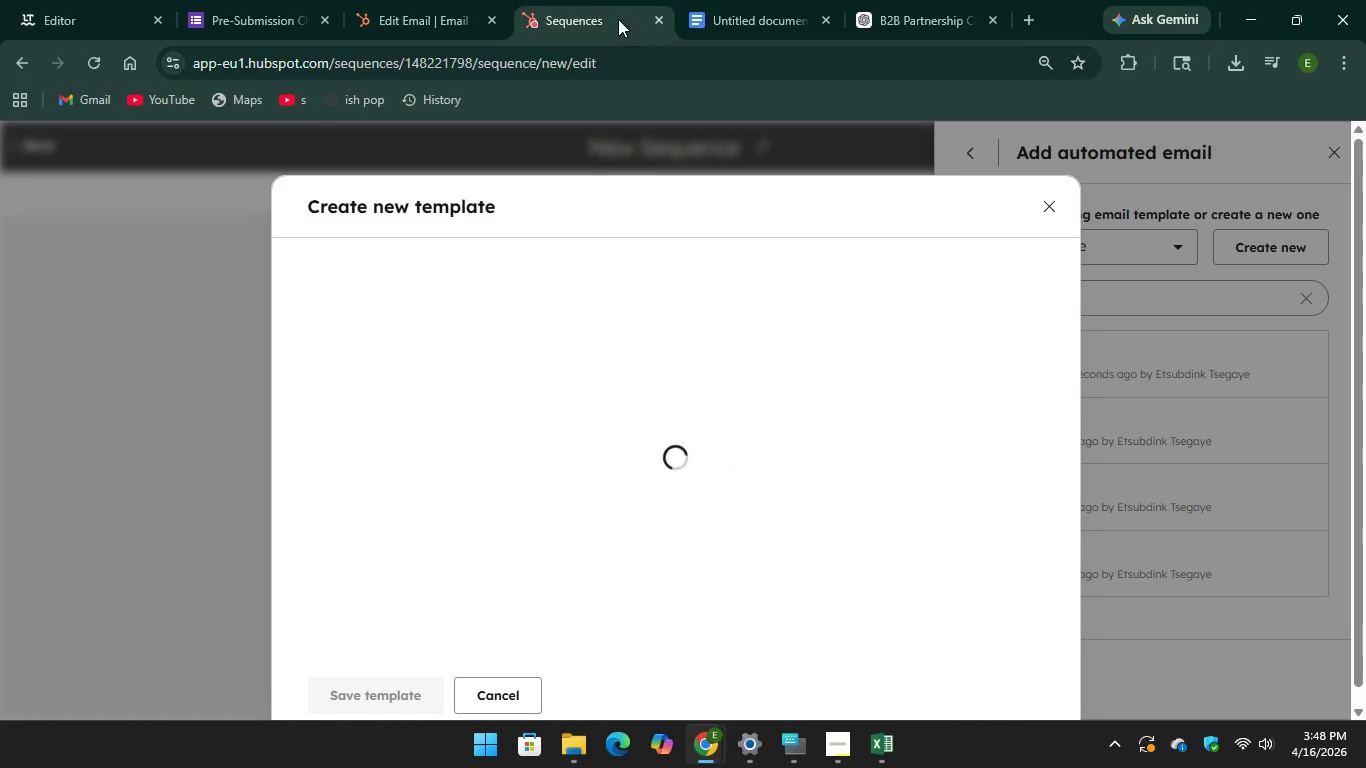 
left_click([438, 18])
 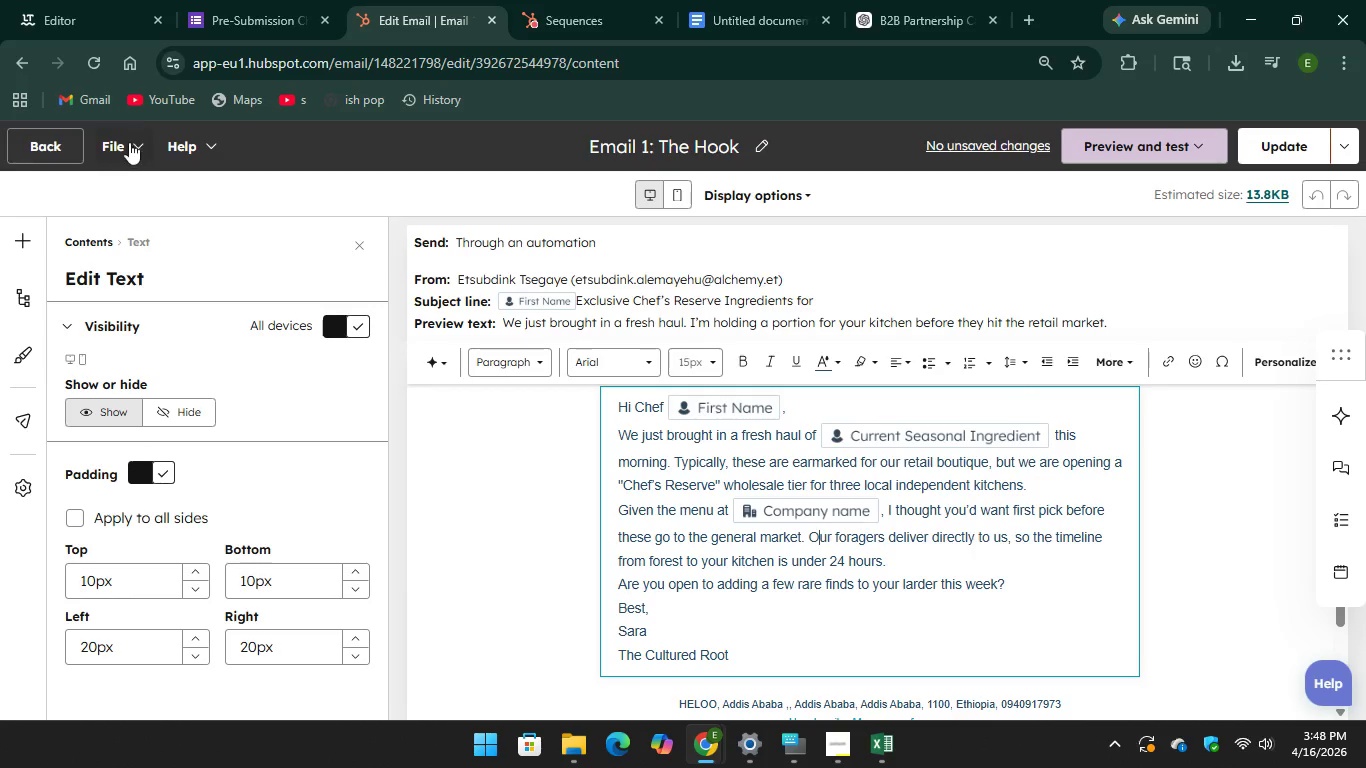 
left_click([38, 144])
 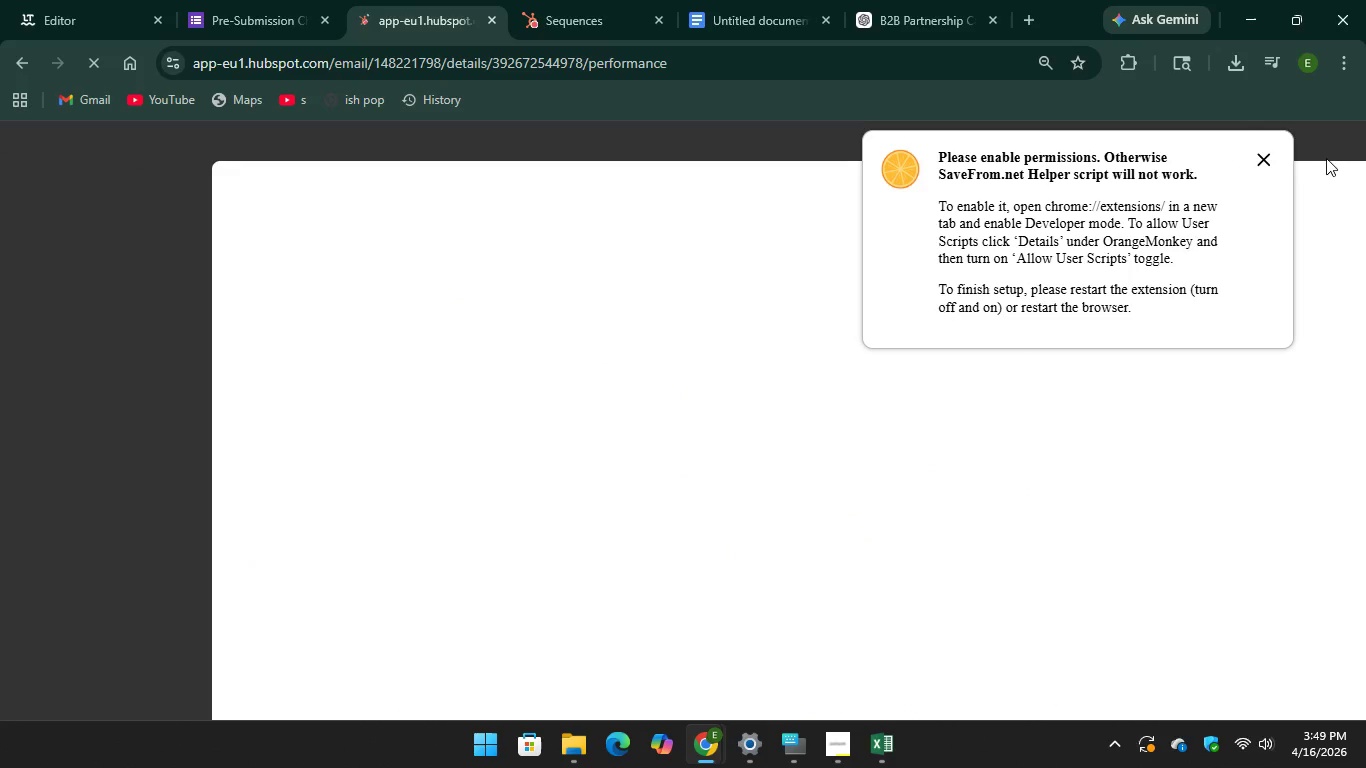 
left_click([1264, 161])
 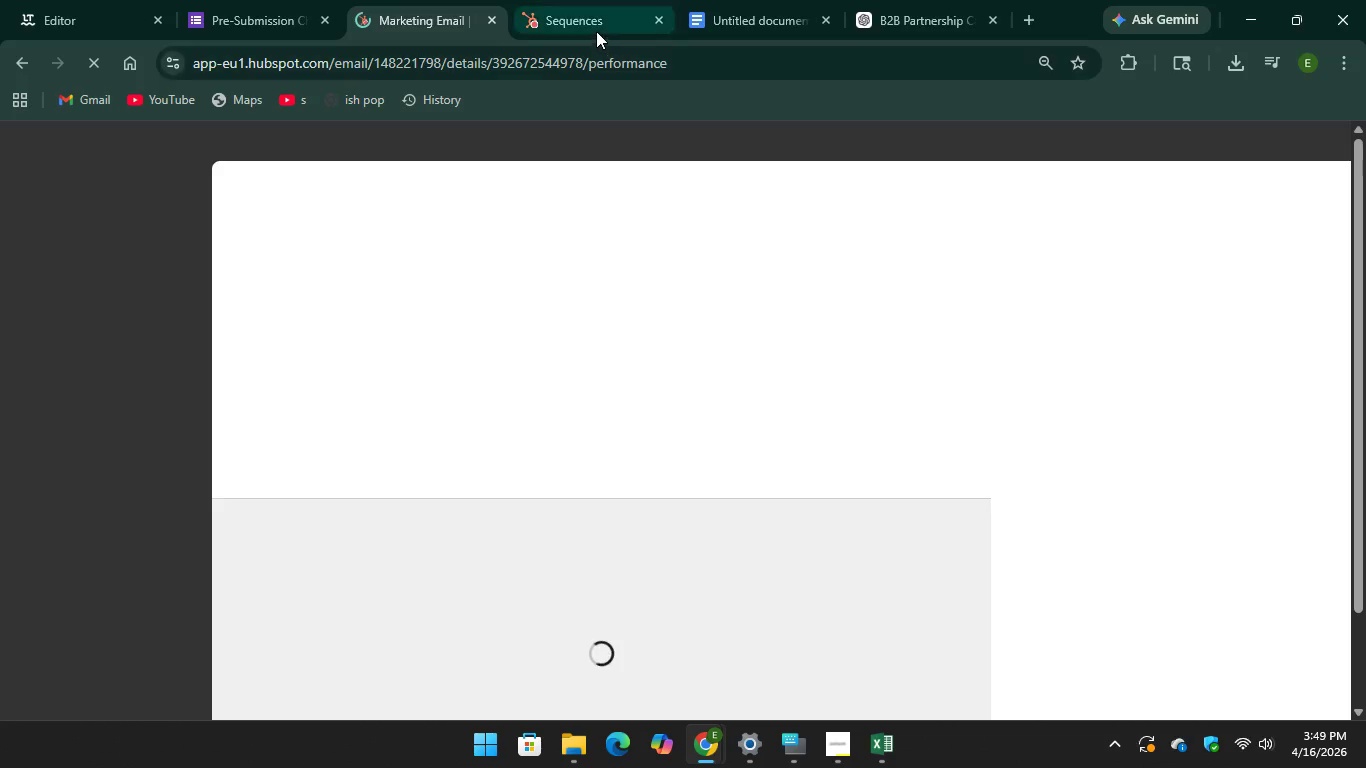 
left_click([587, 18])
 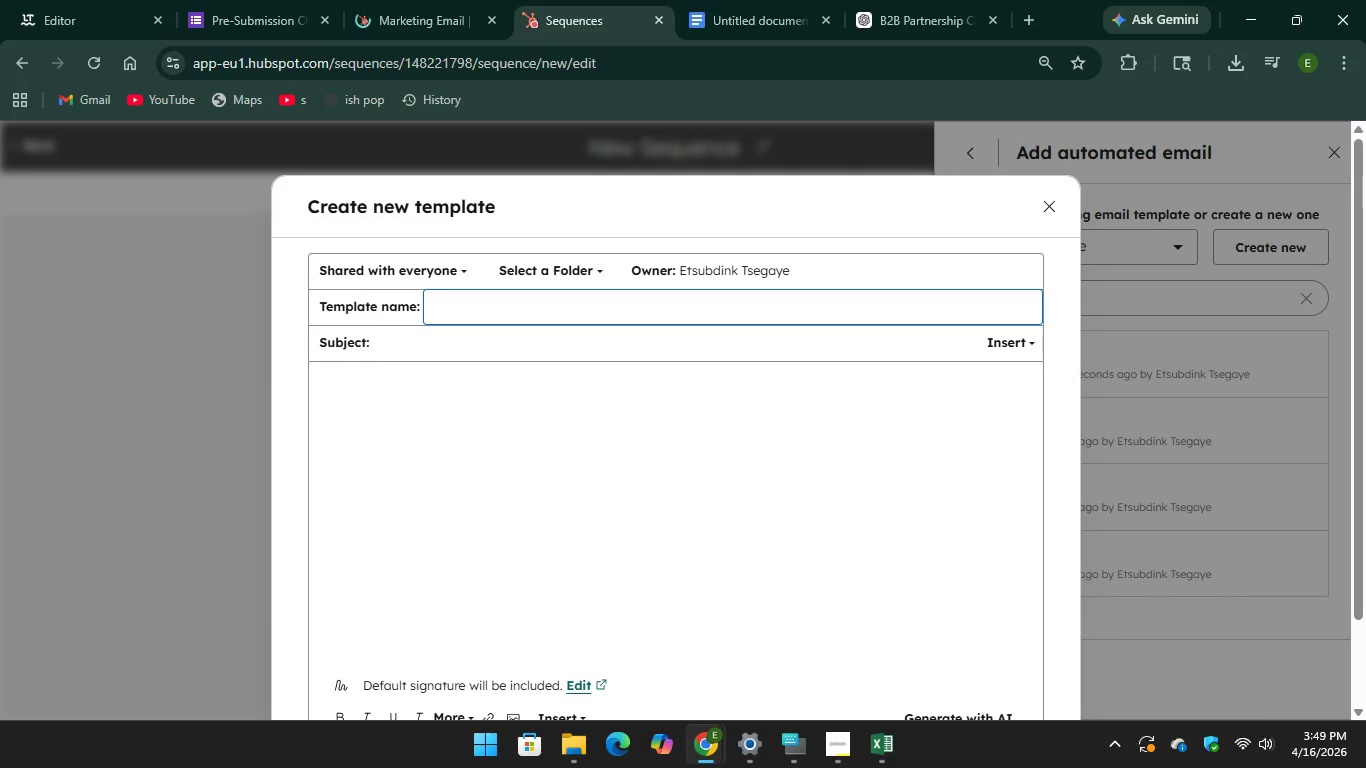 
left_click([794, 741])
 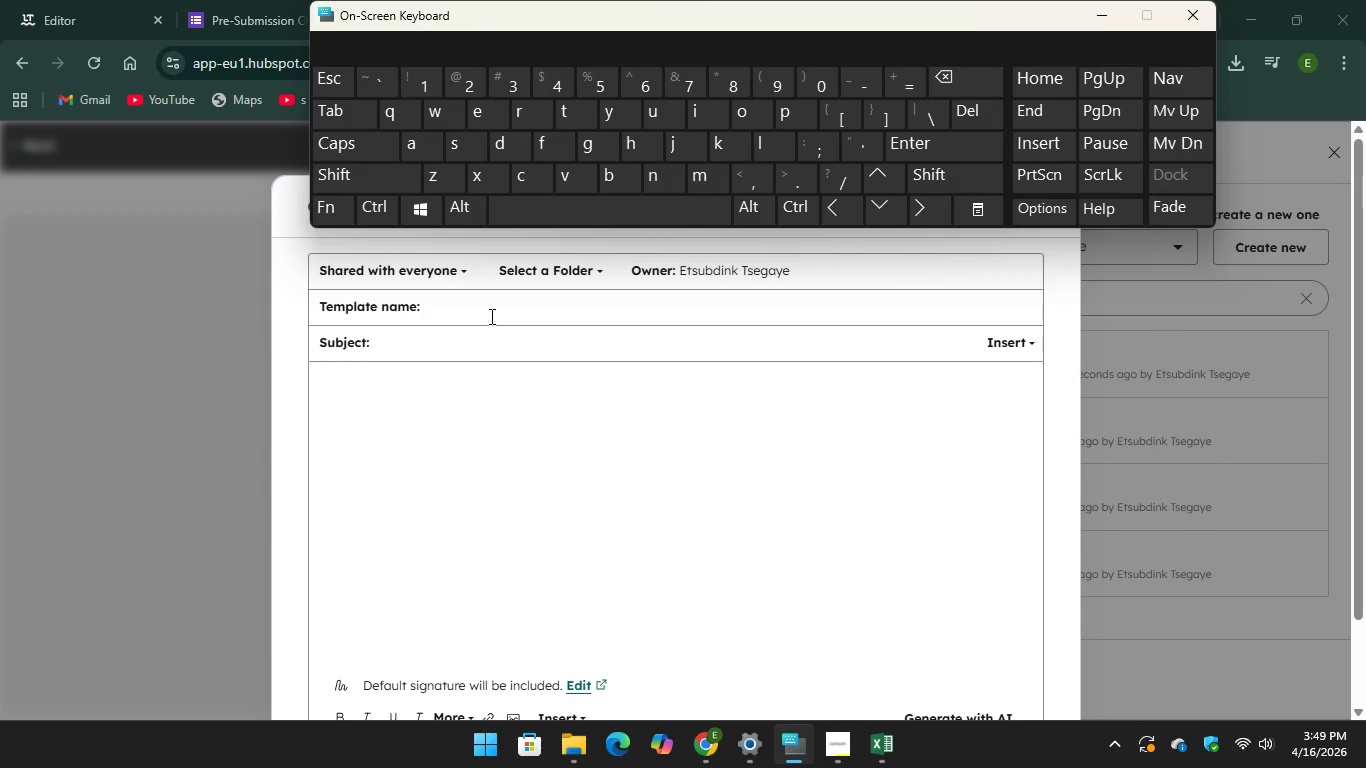 
left_click([483, 313])
 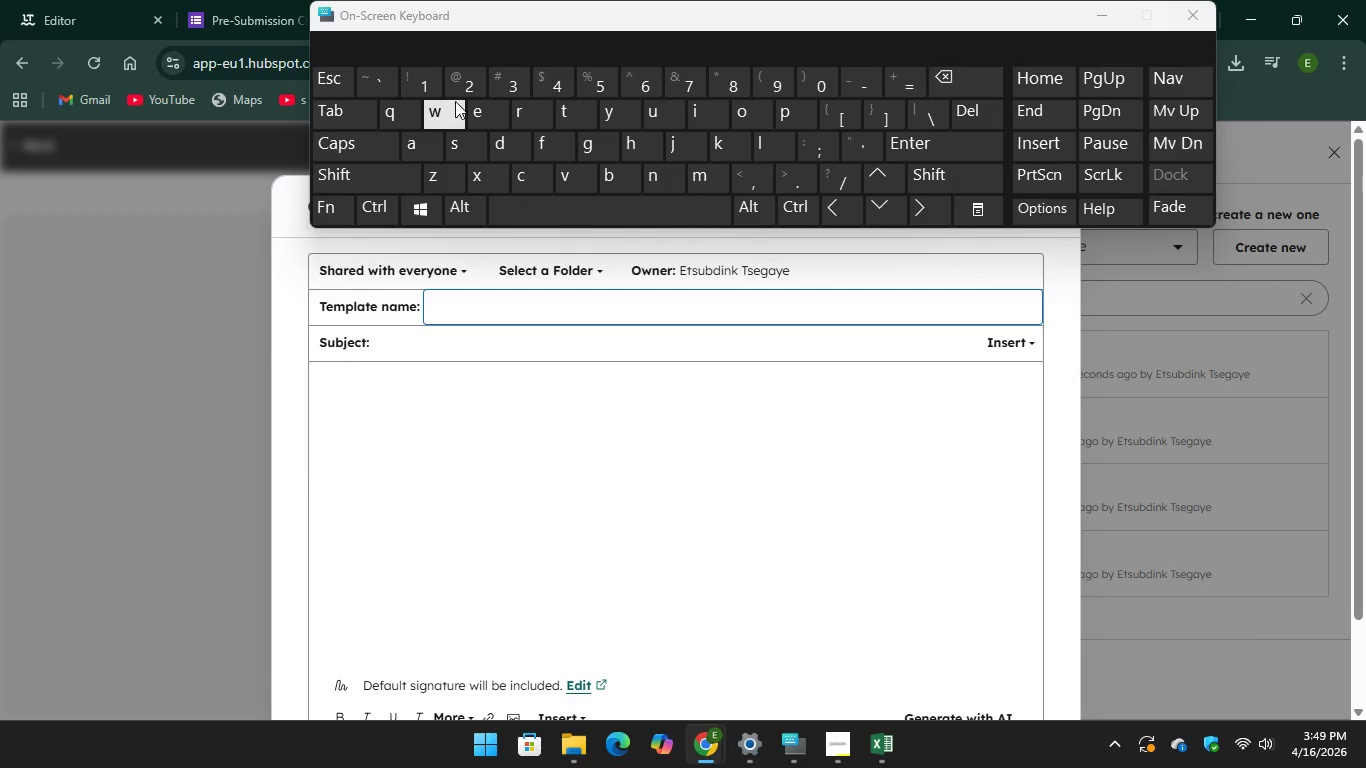 
key(E)
 